 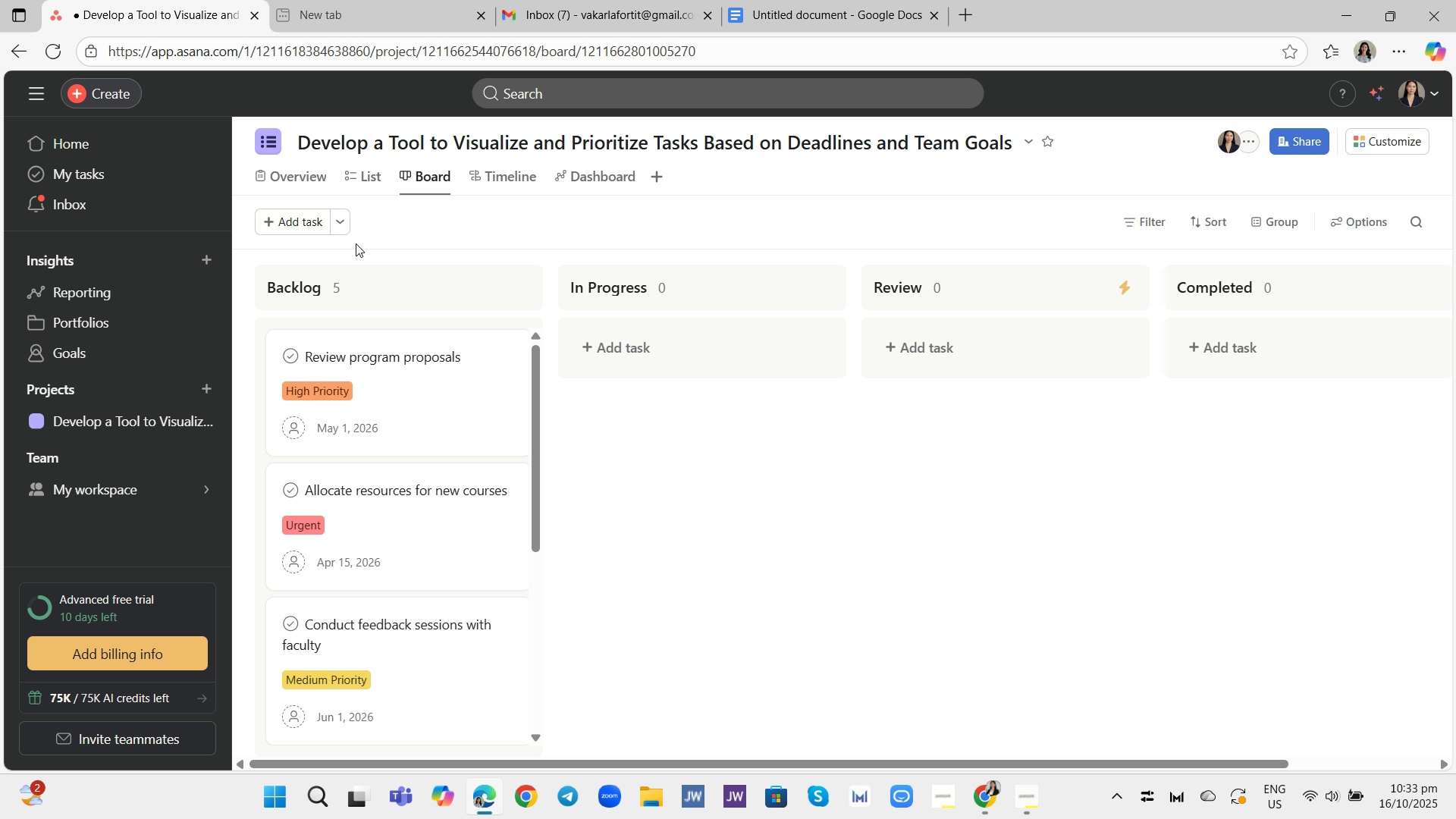 
scroll: coordinate [795, 480], scroll_direction: down, amount: 4.0
 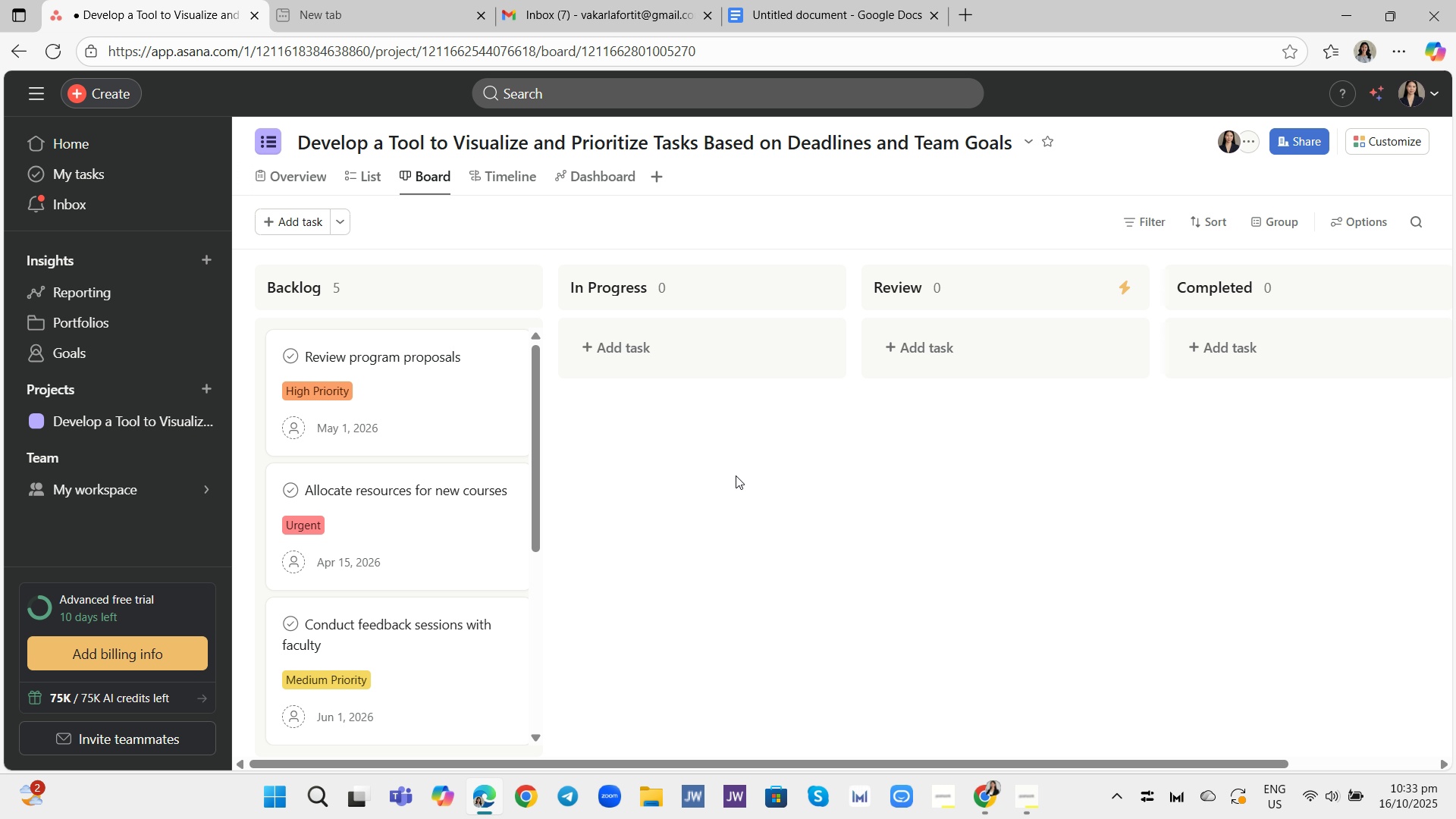 
scroll: coordinate [720, 475], scroll_direction: up, amount: 2.0
 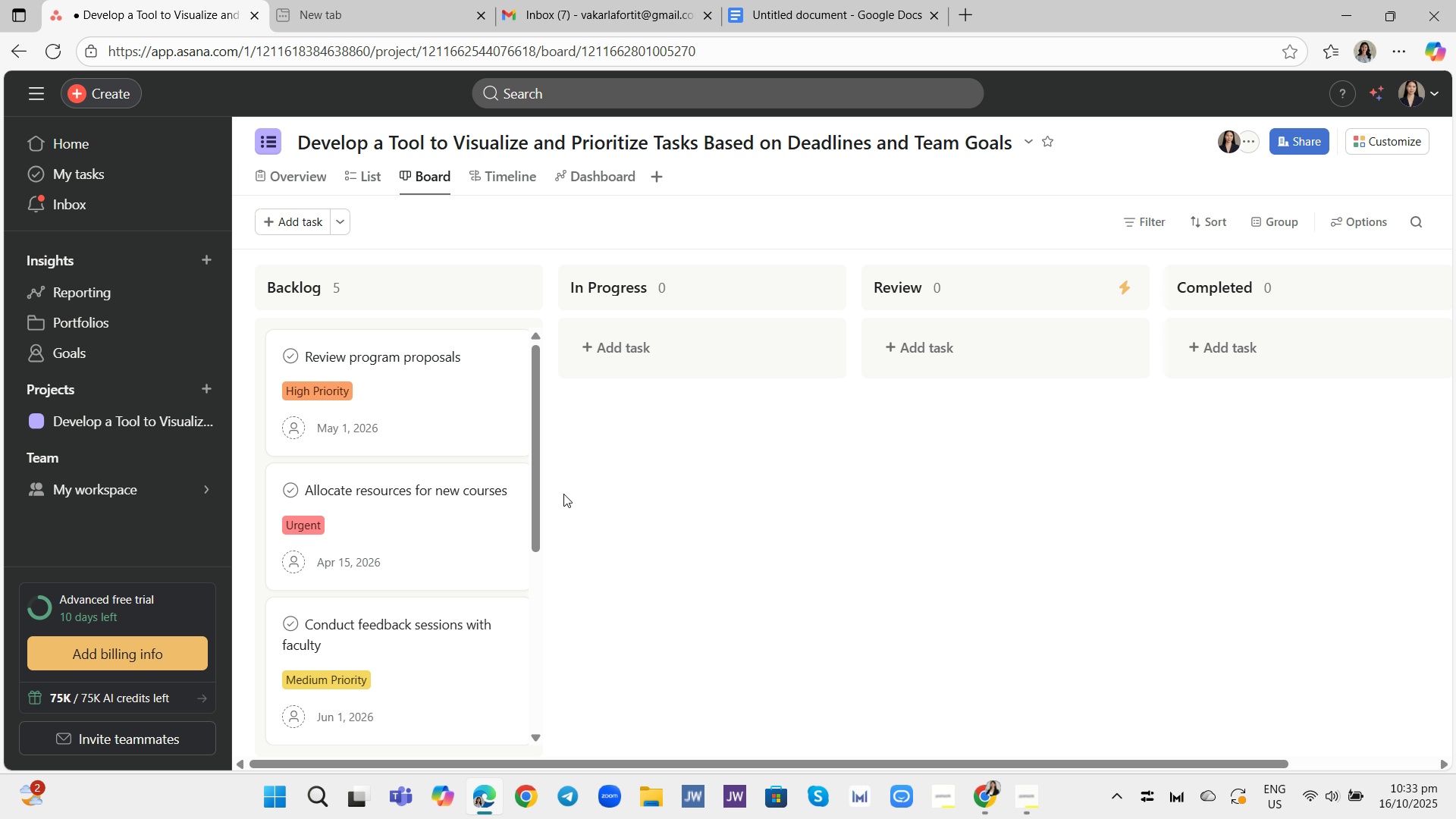 
scroll: coordinate [441, 595], scroll_direction: down, amount: 7.0
 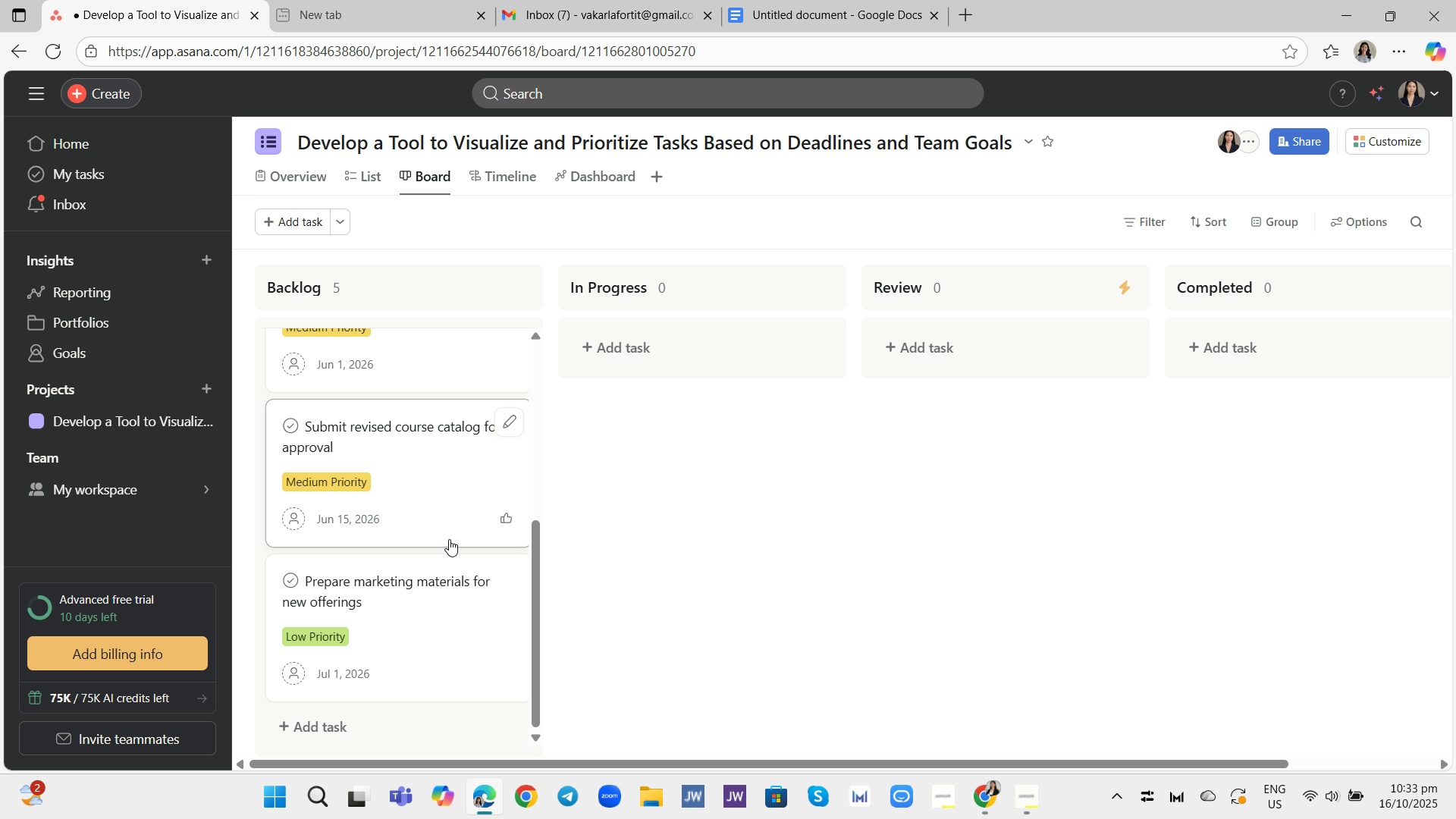 
scroll: coordinate [449, 539], scroll_direction: up, amount: 1.0
 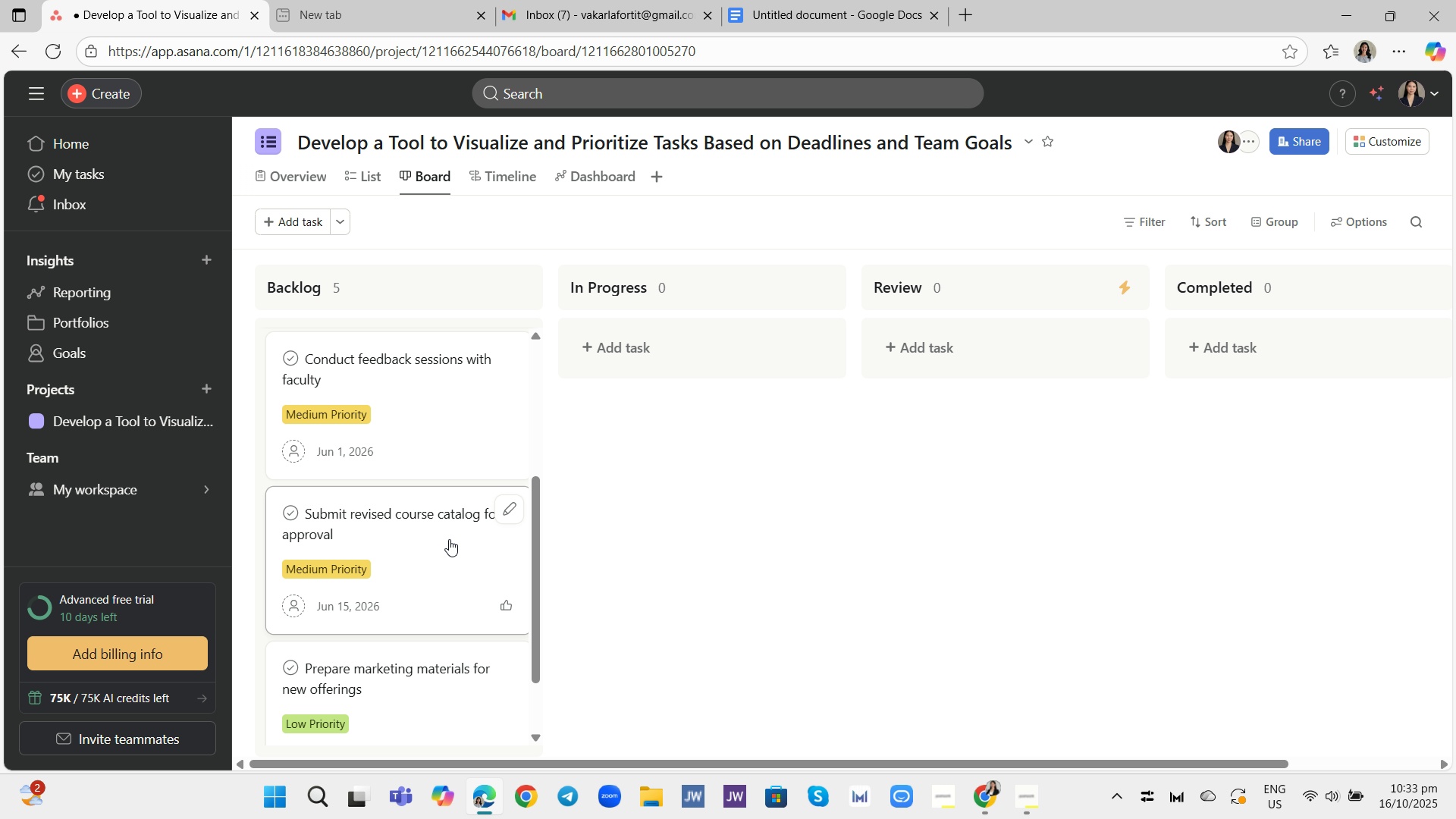 
scroll: coordinate [449, 539], scroll_direction: down, amount: 2.0
 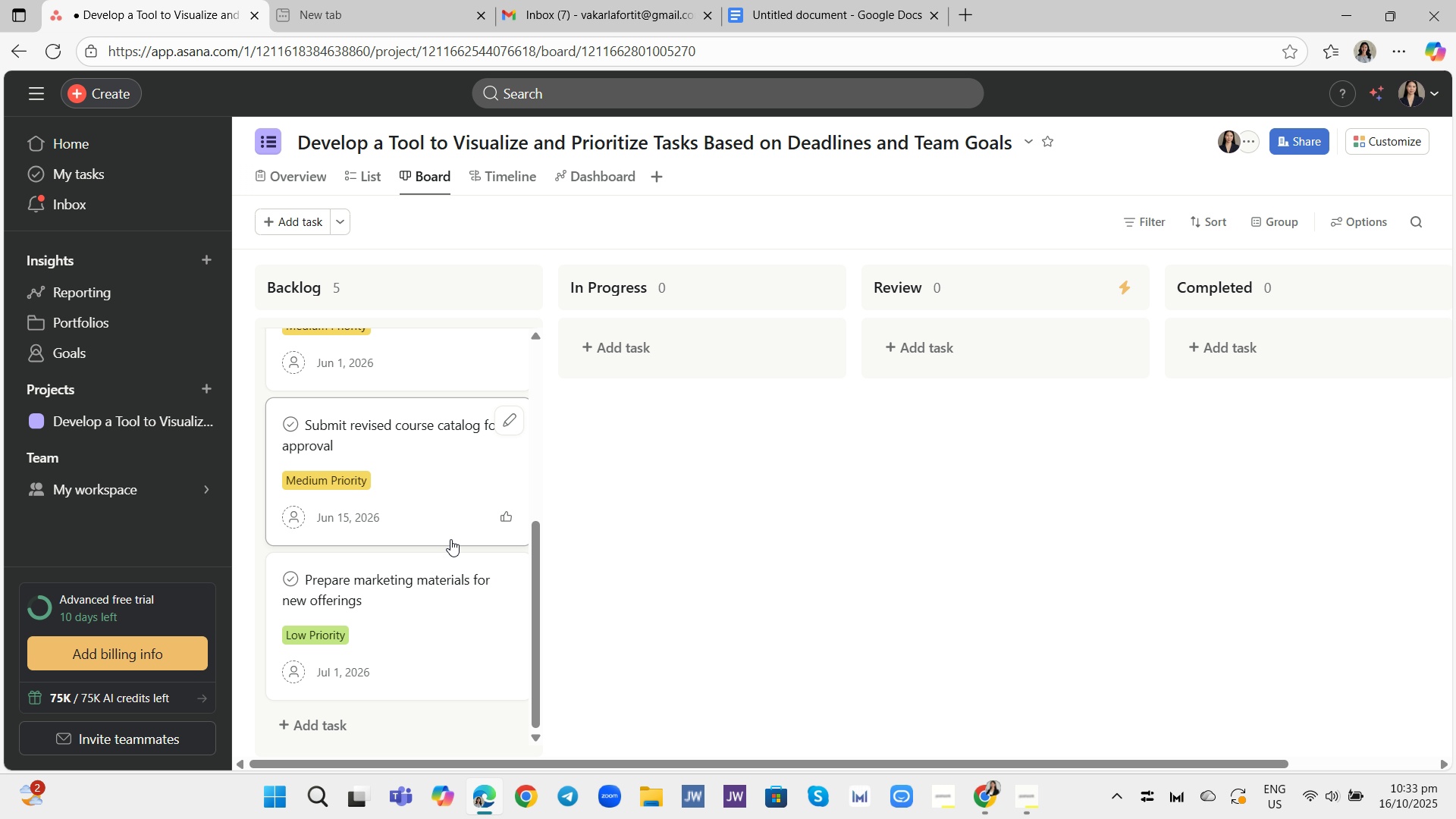 
scroll: coordinate [450, 539], scroll_direction: up, amount: 6.0
 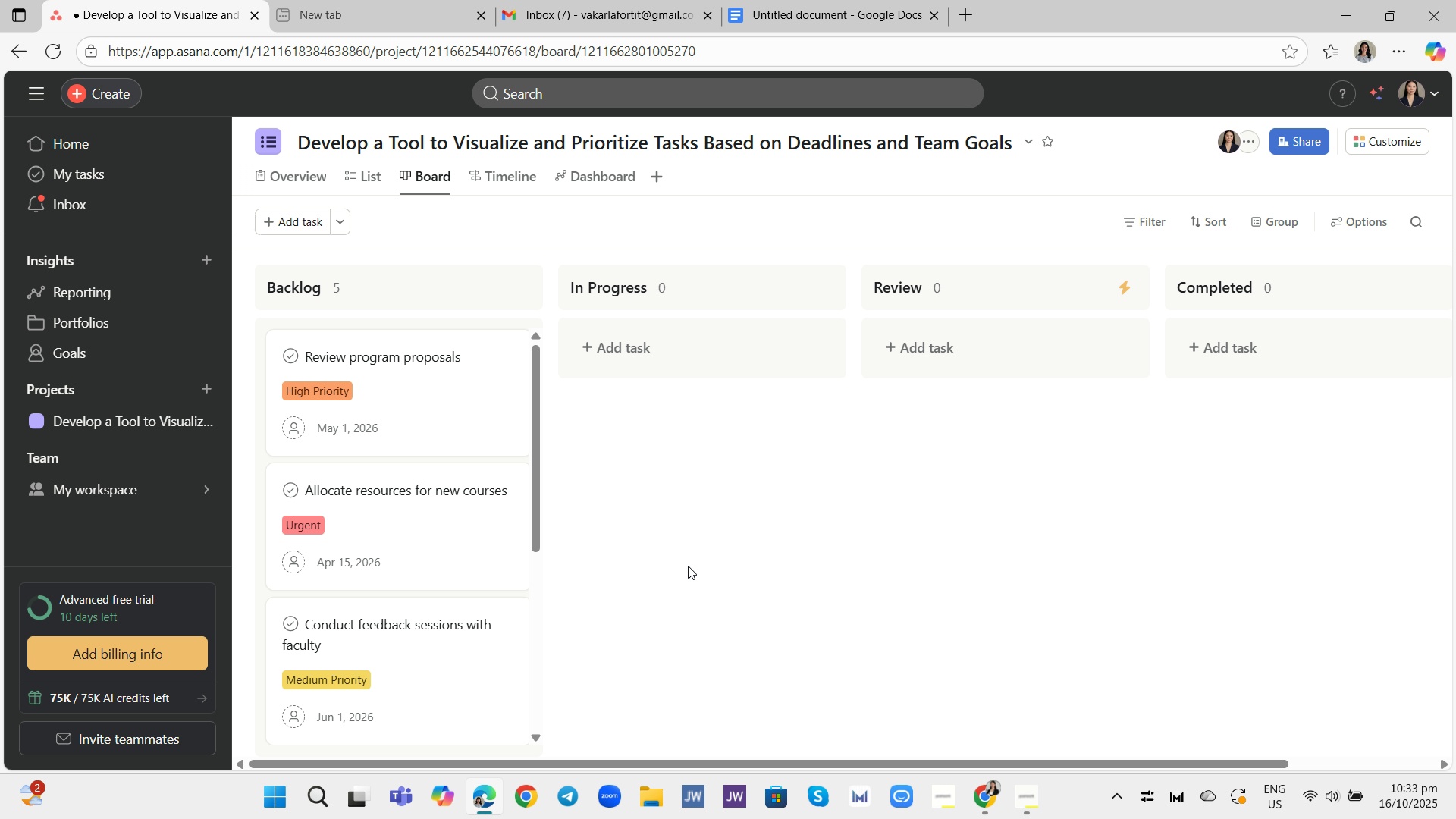 
wait(31.34)
 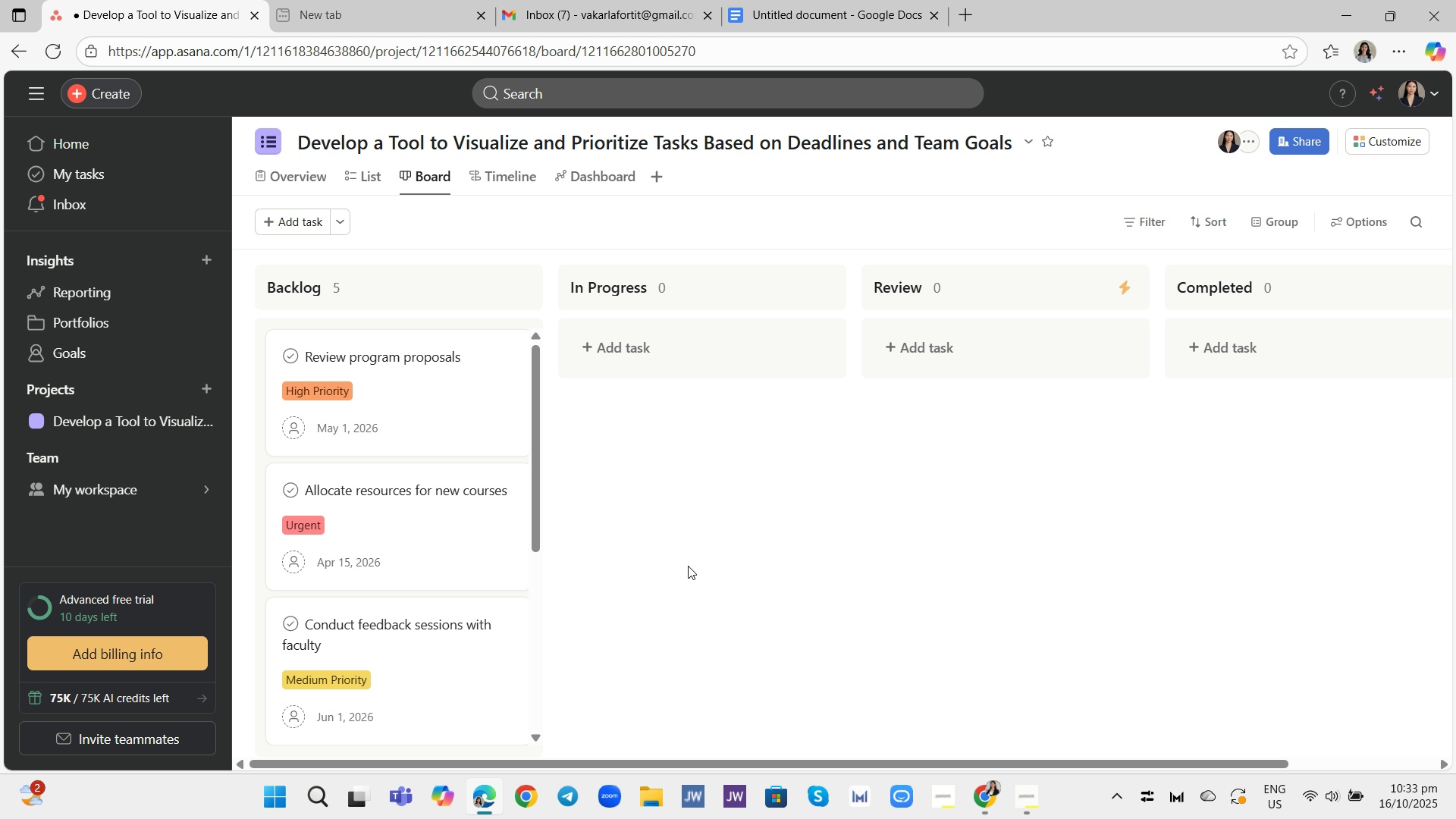 
left_click([1360, 138])
 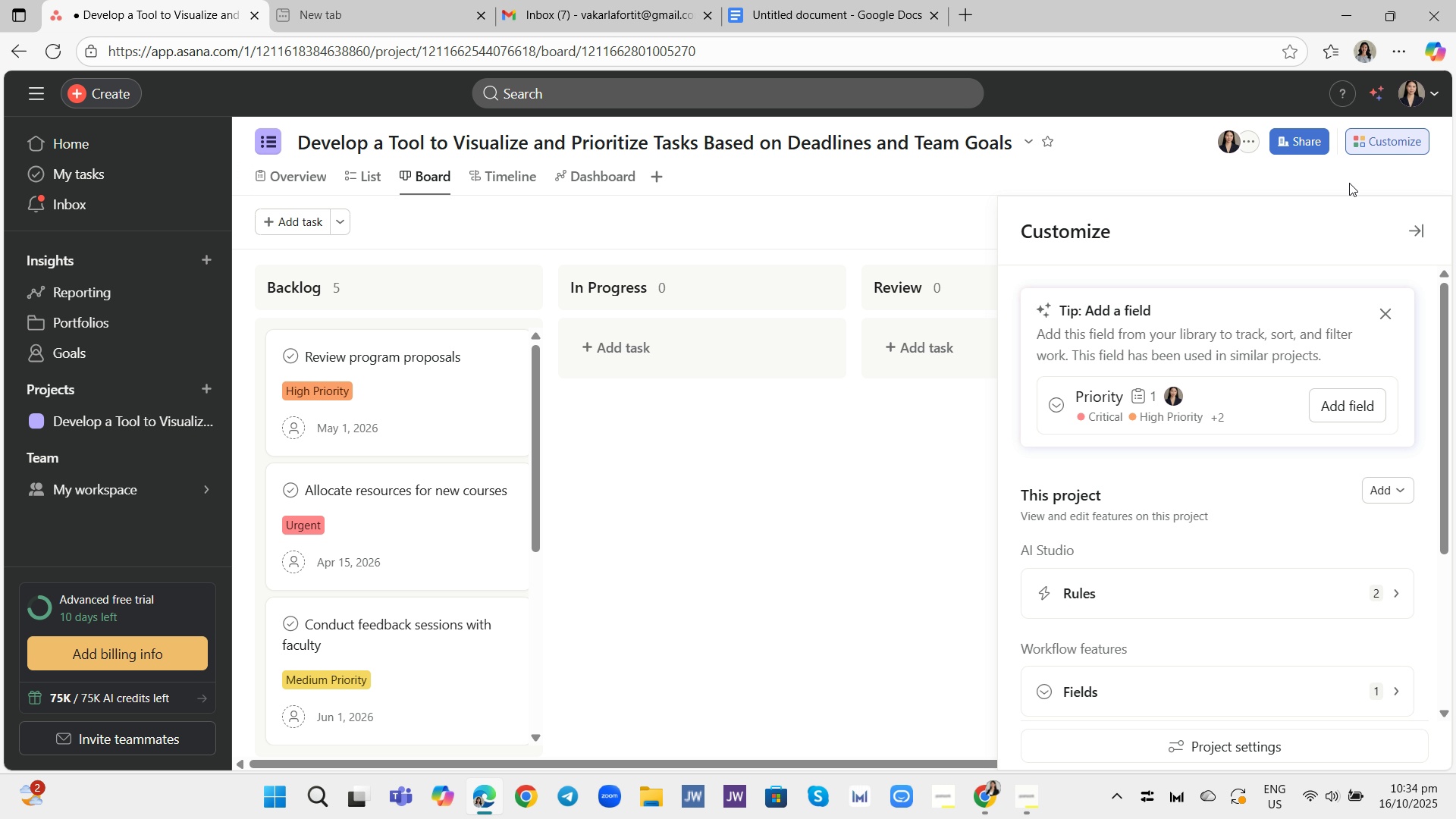 
mouse_move([1271, 424])
 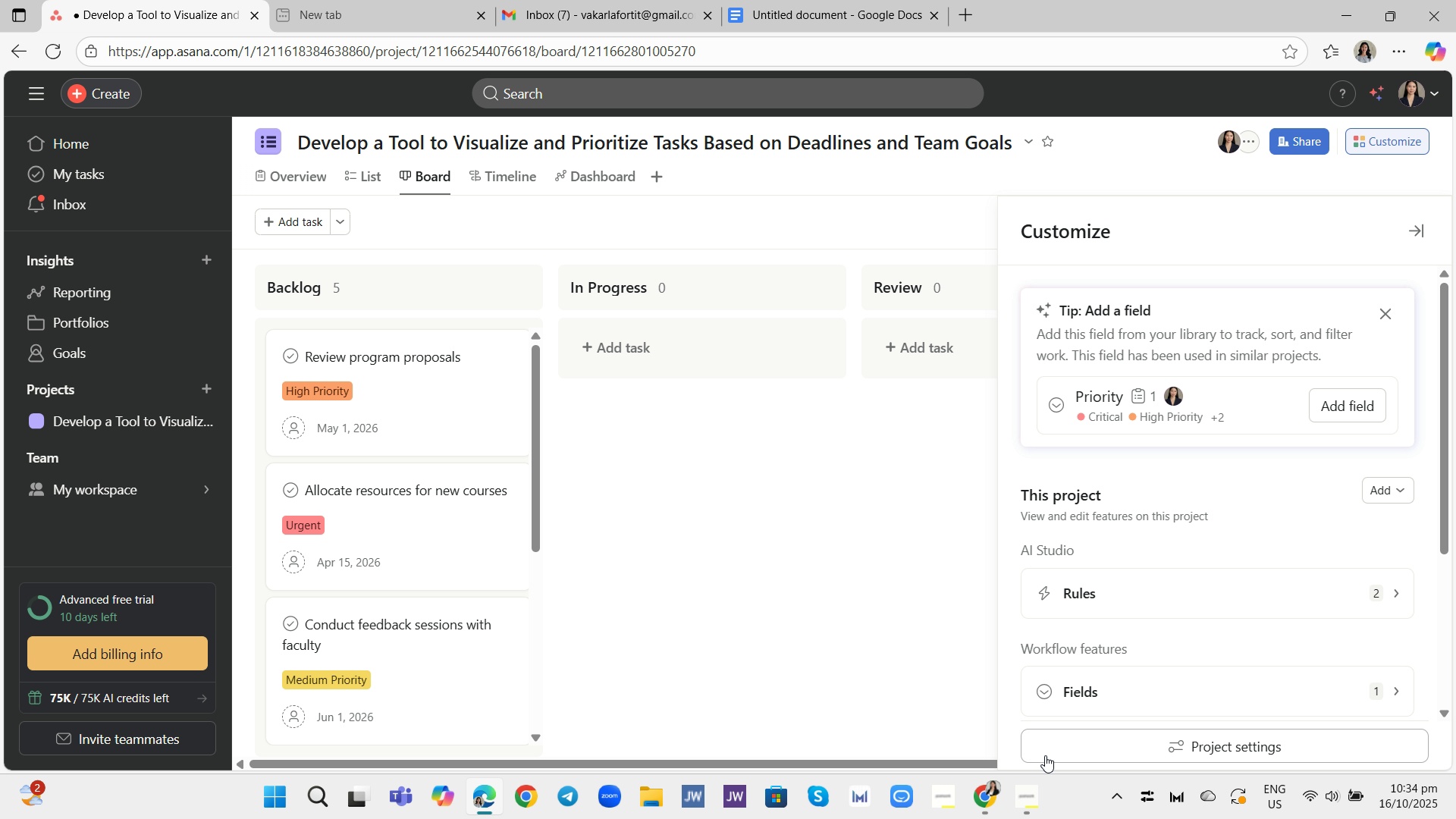 
wait(18.88)
 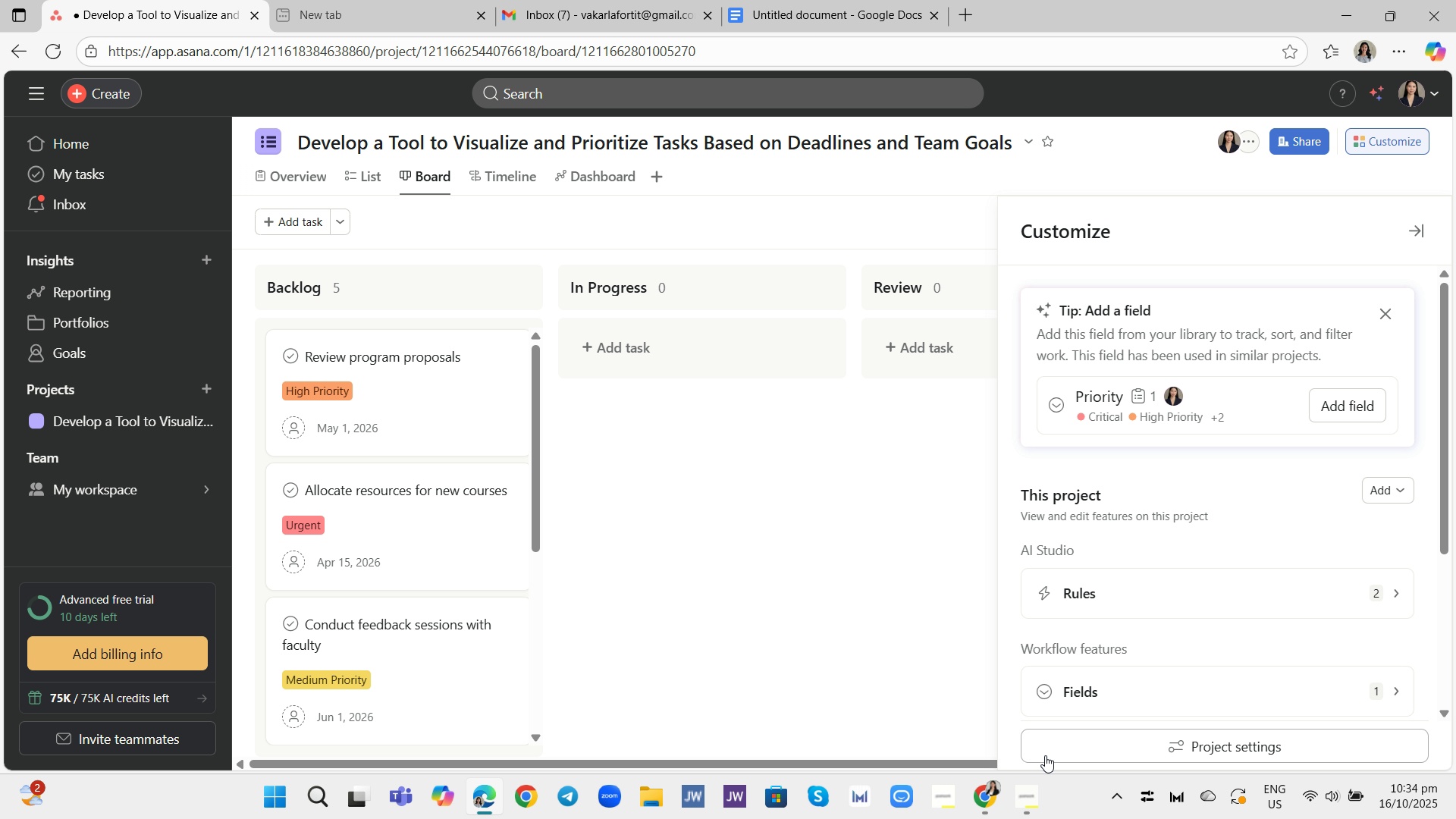 
left_click([1390, 143])
 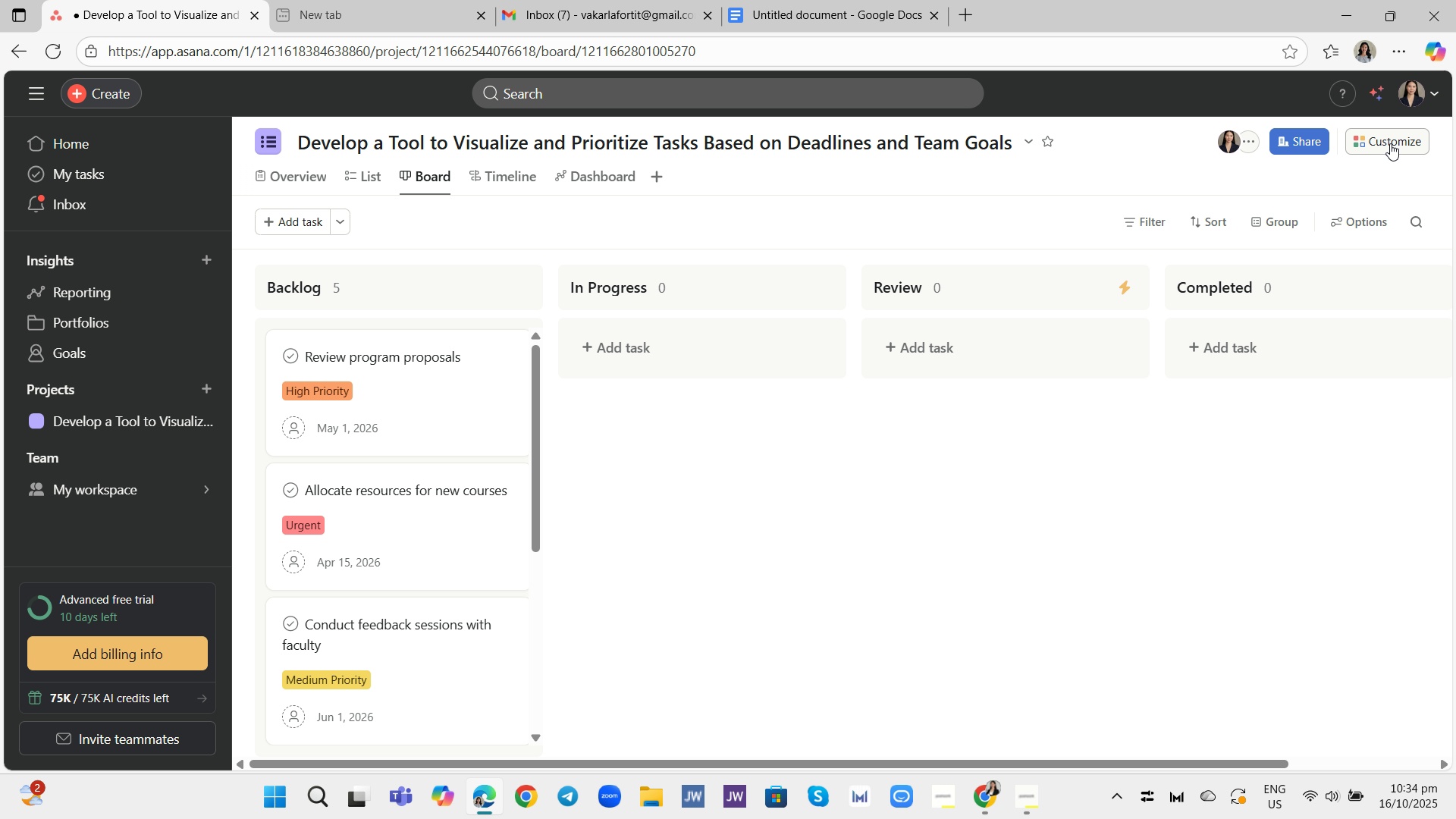 
left_click([1390, 143])
 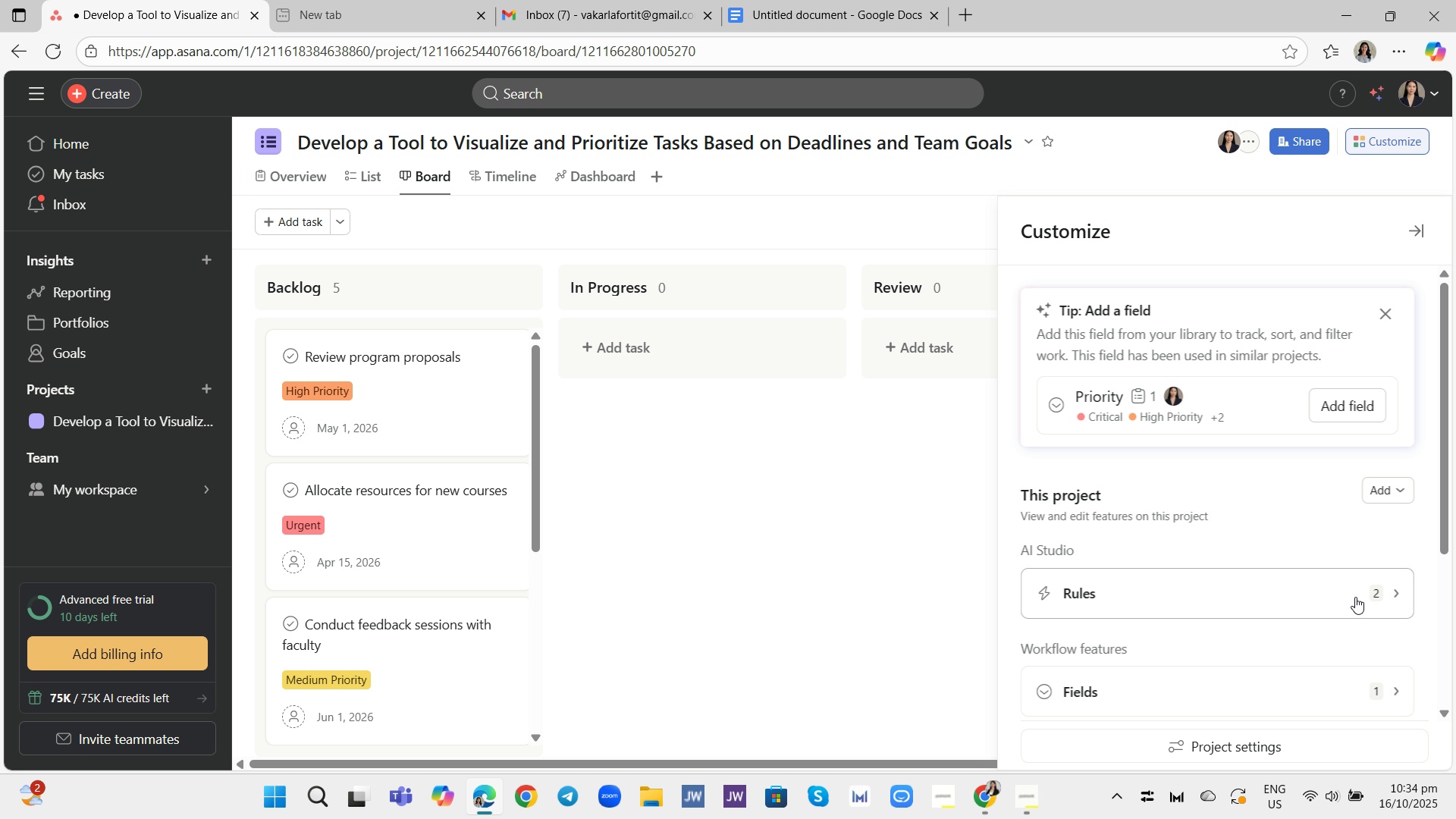 
left_click([1367, 596])
 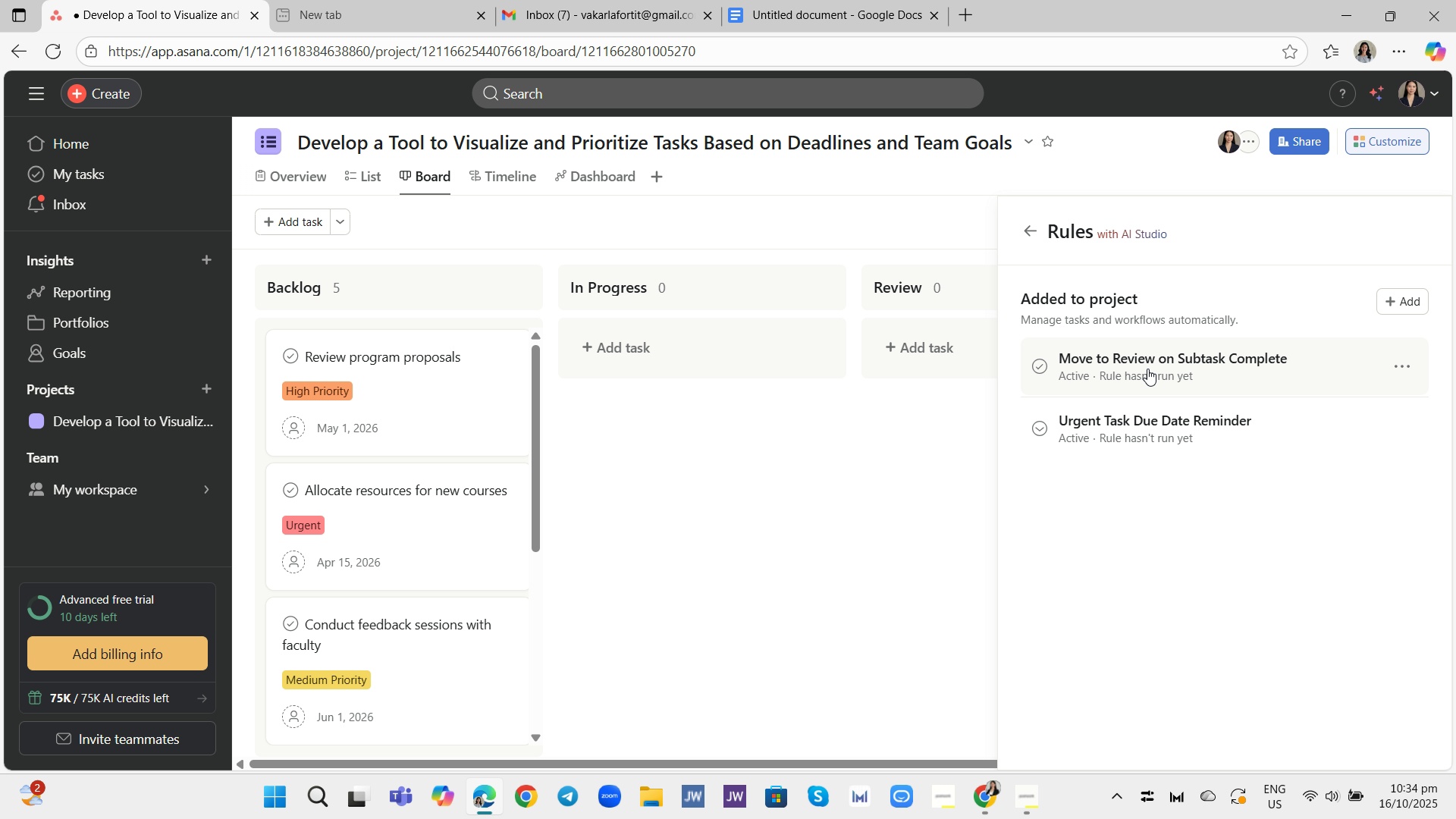 
left_click([1147, 369])
 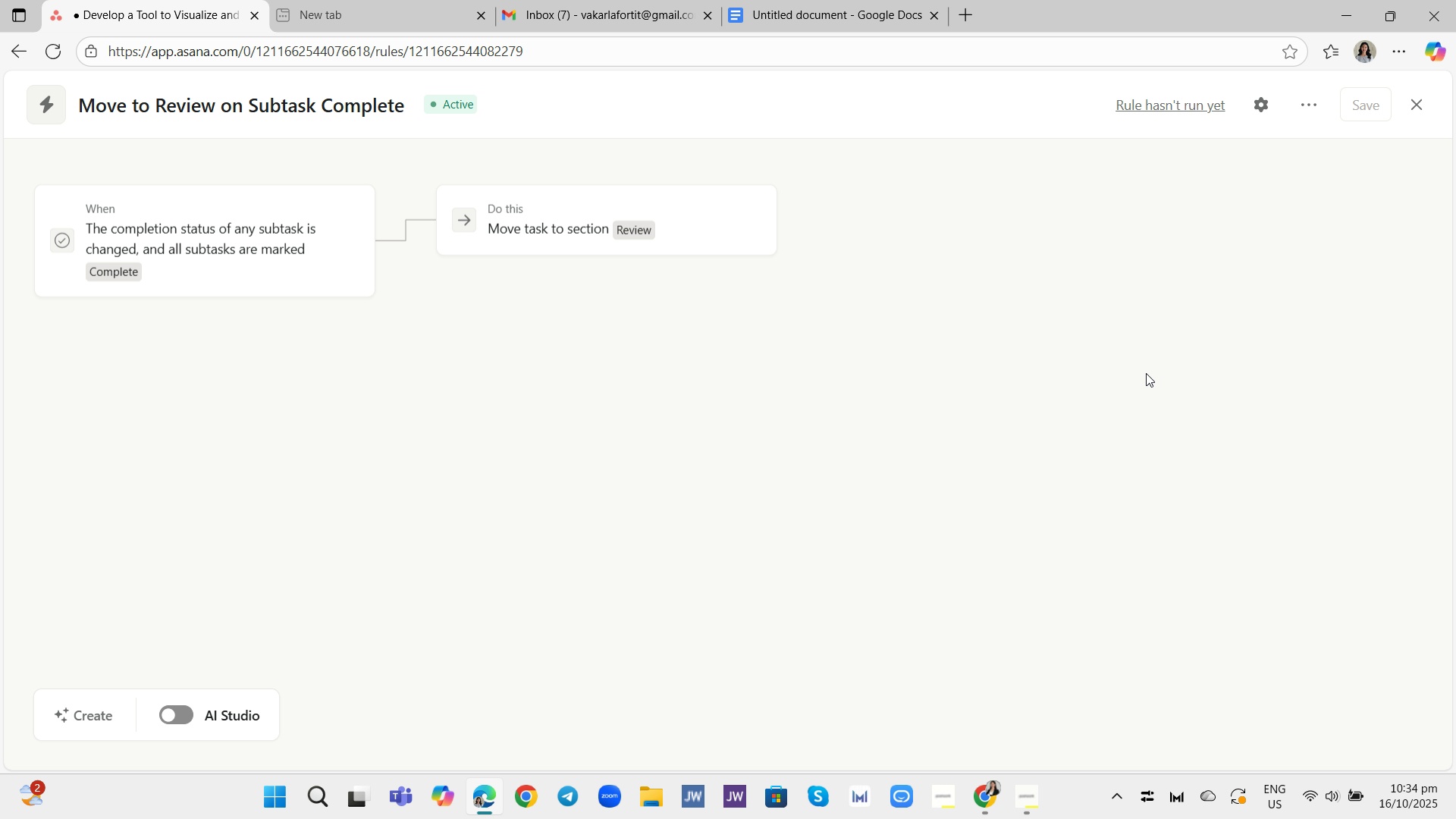 
wait(12.41)
 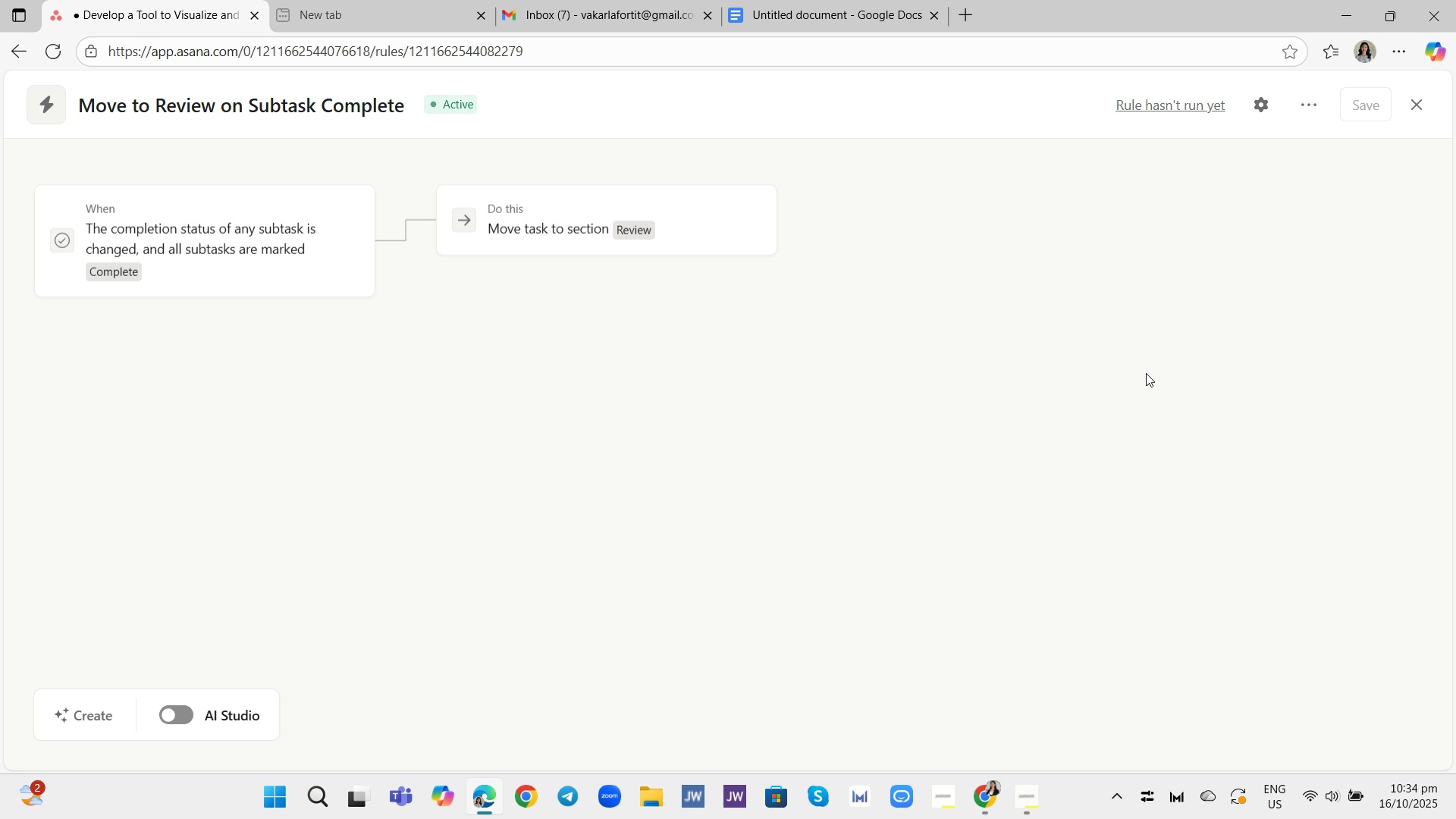 
left_click([1419, 111])
 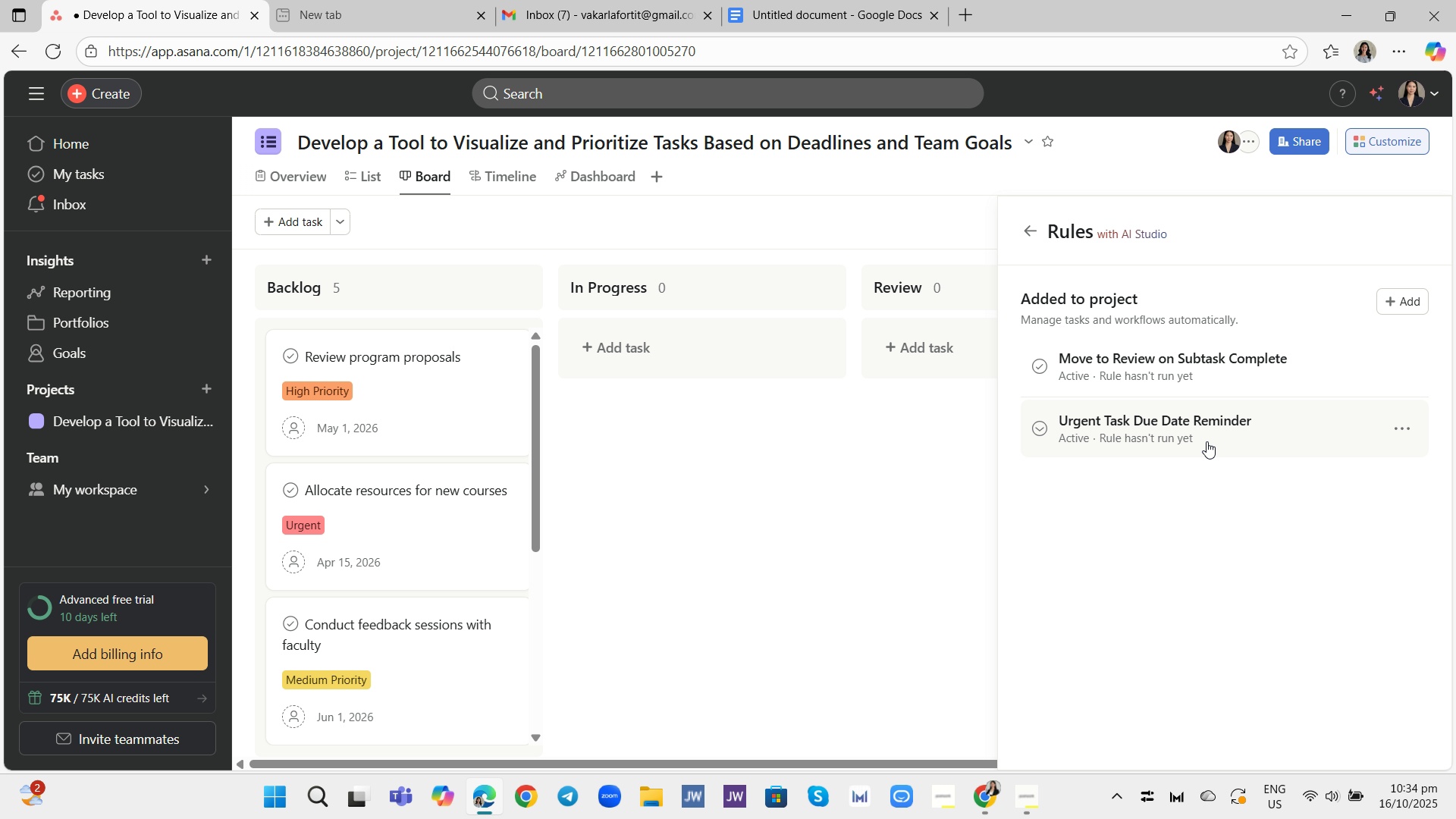 
left_click([1207, 441])
 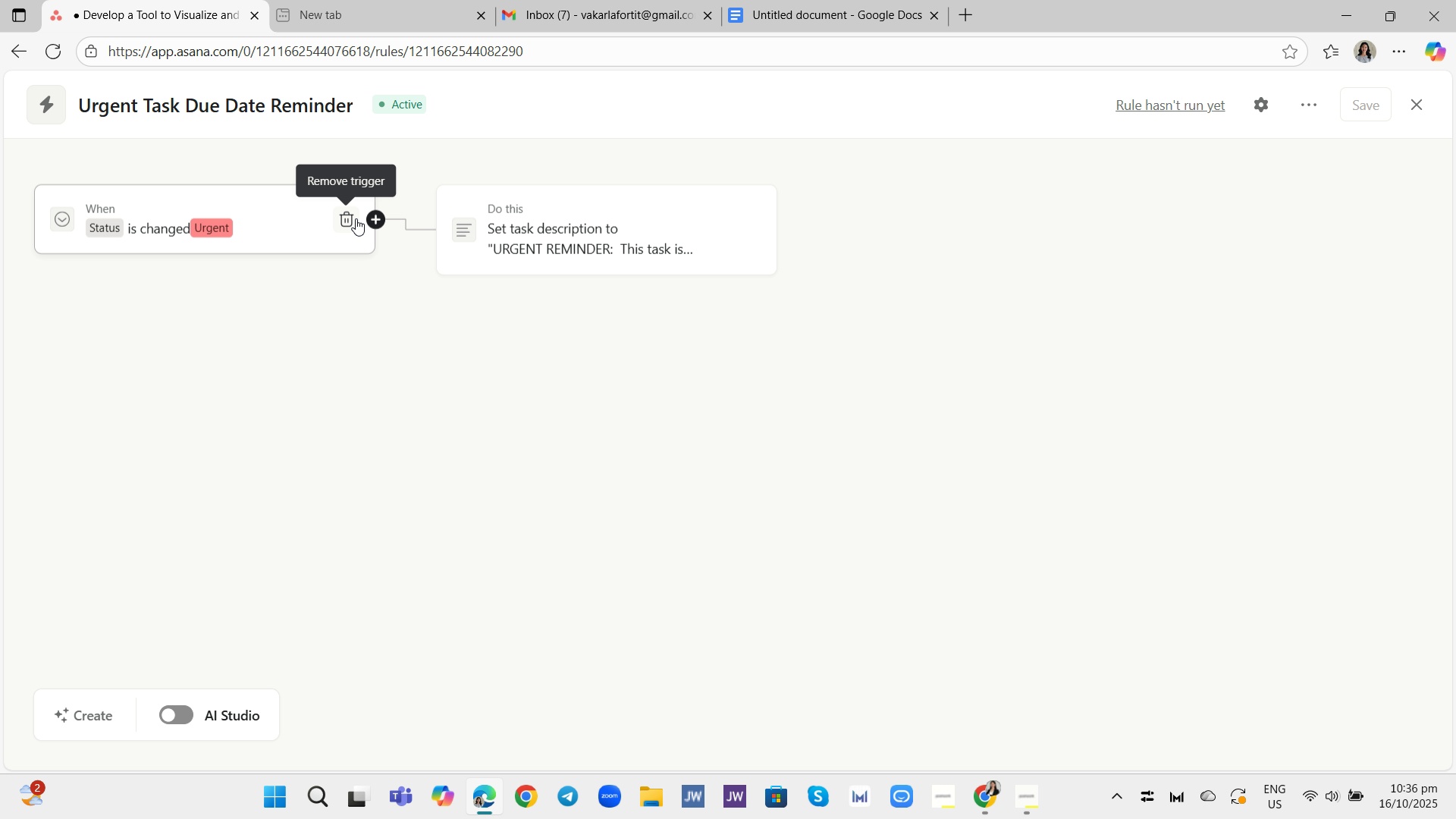 
wait(95.59)
 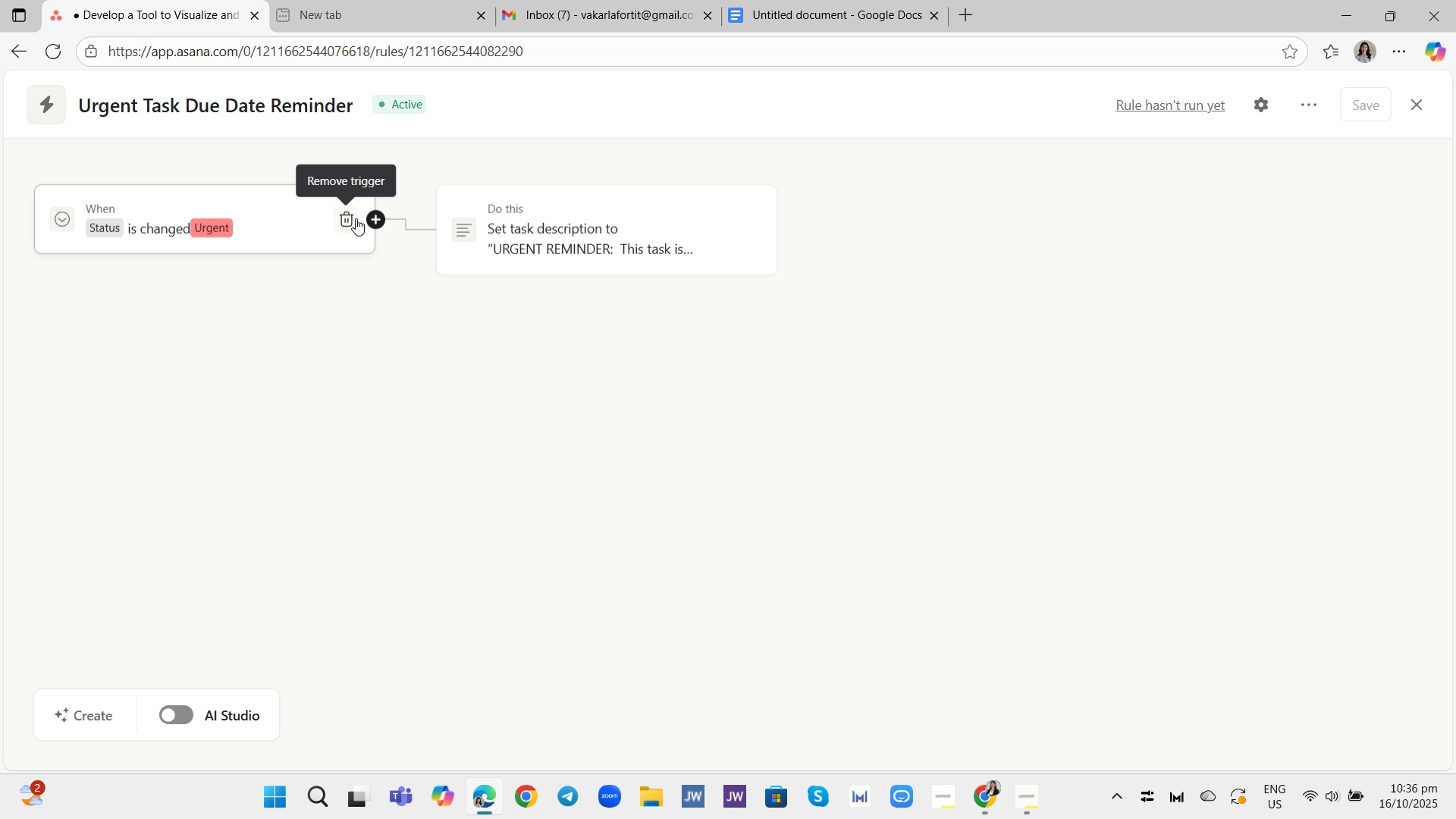 
left_click([1331, 225])
 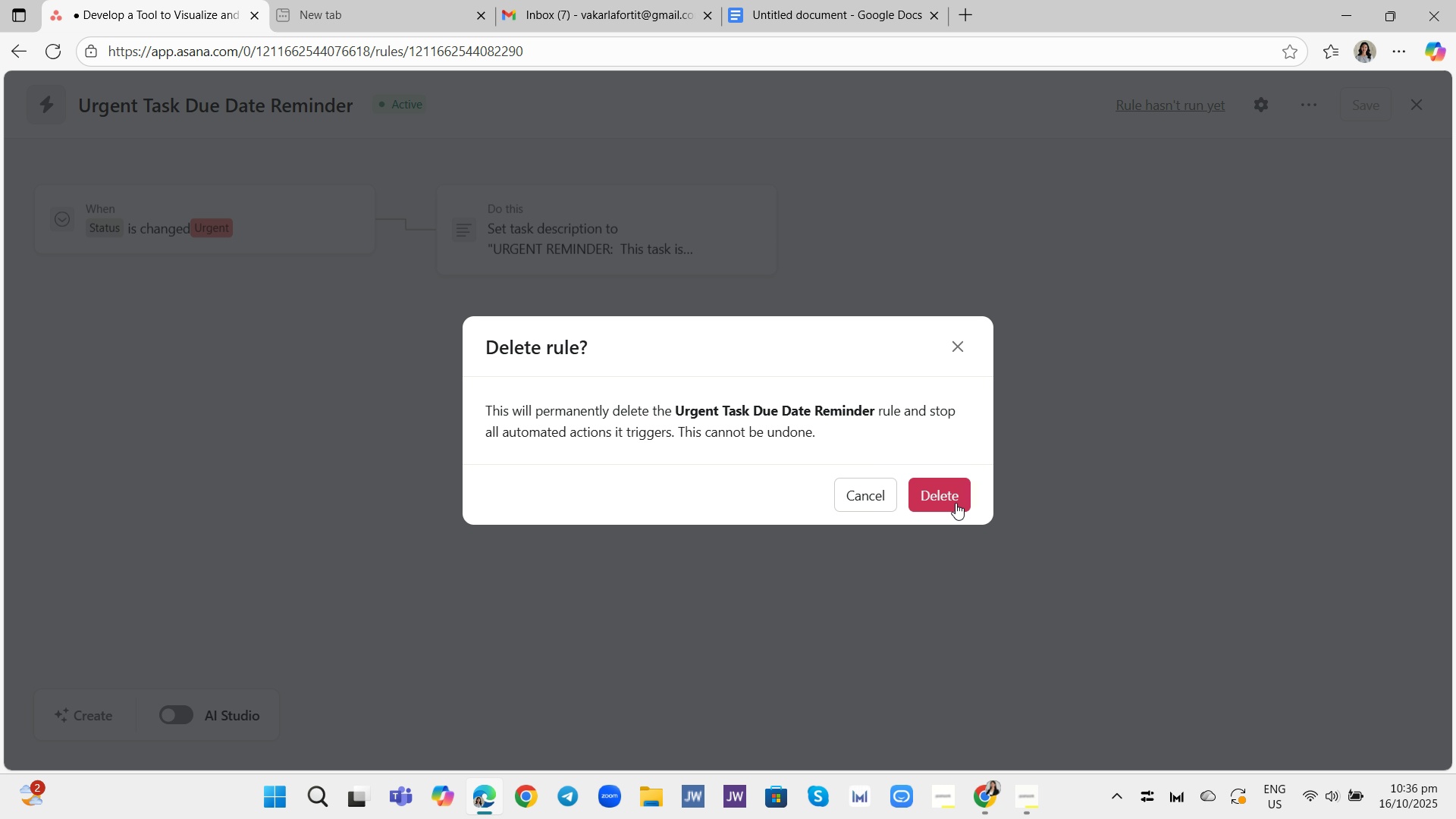 
left_click([956, 503])
 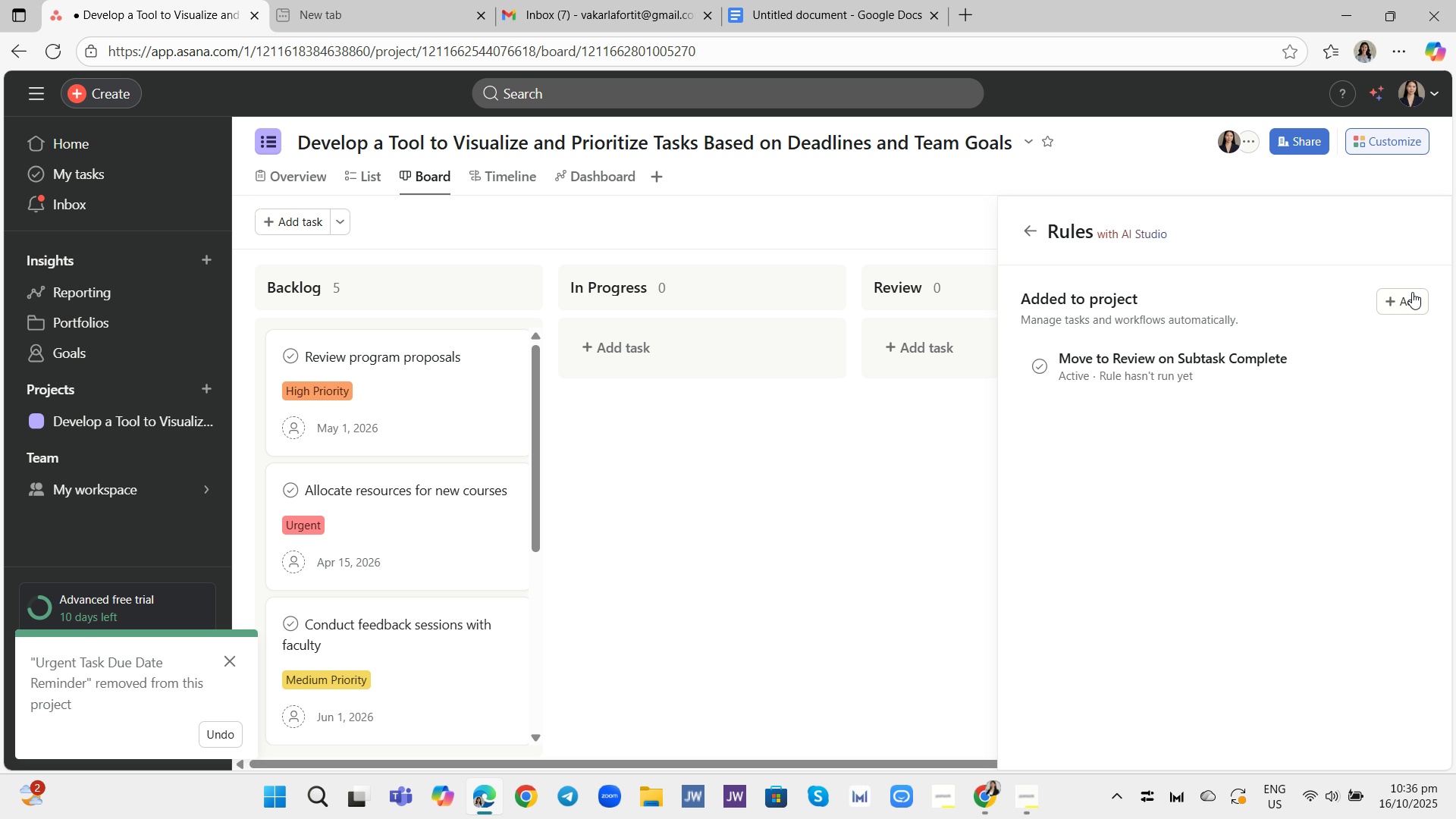 
left_click([1412, 297])
 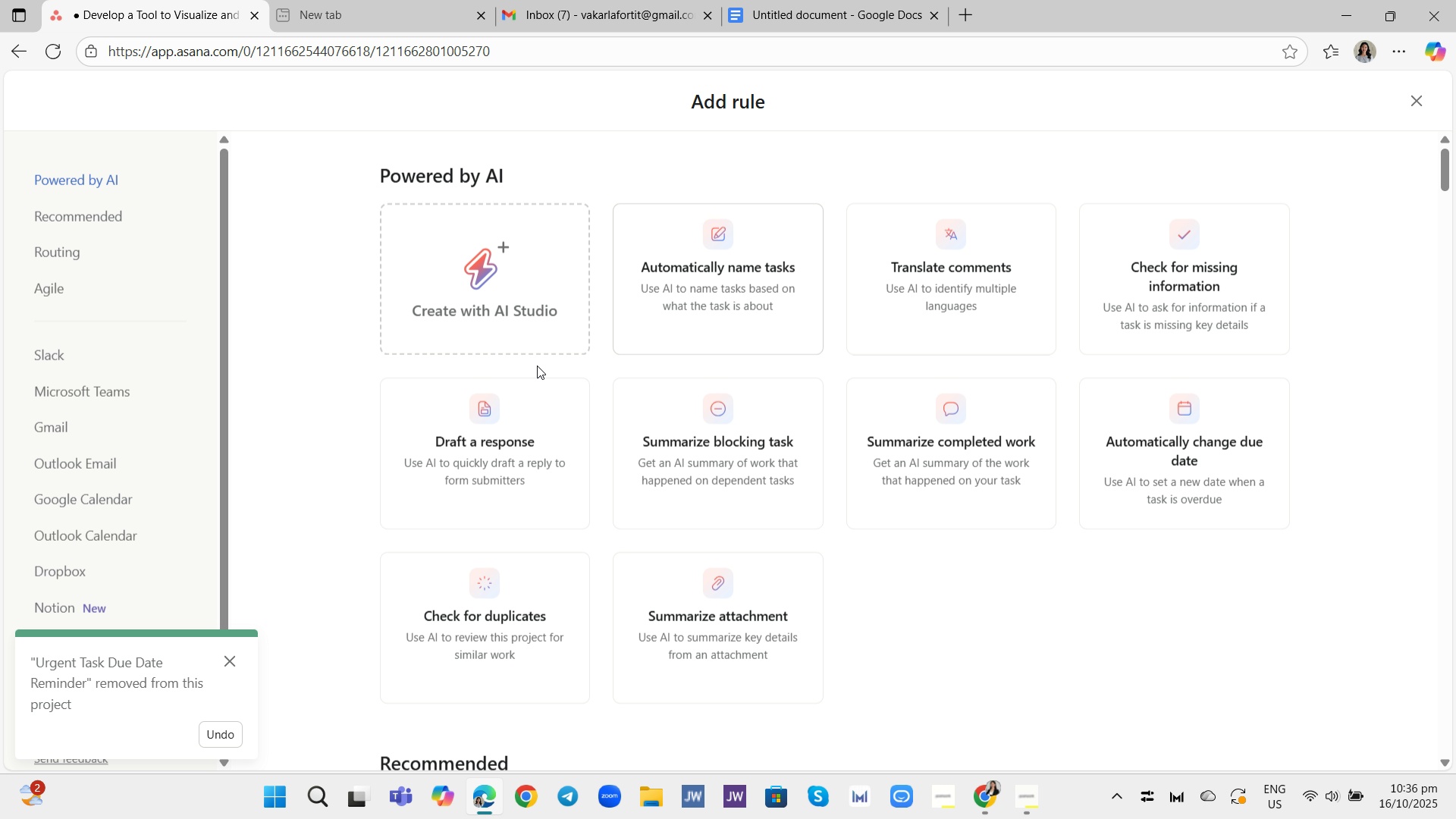 
scroll: coordinate [585, 463], scroll_direction: down, amount: 6.0
 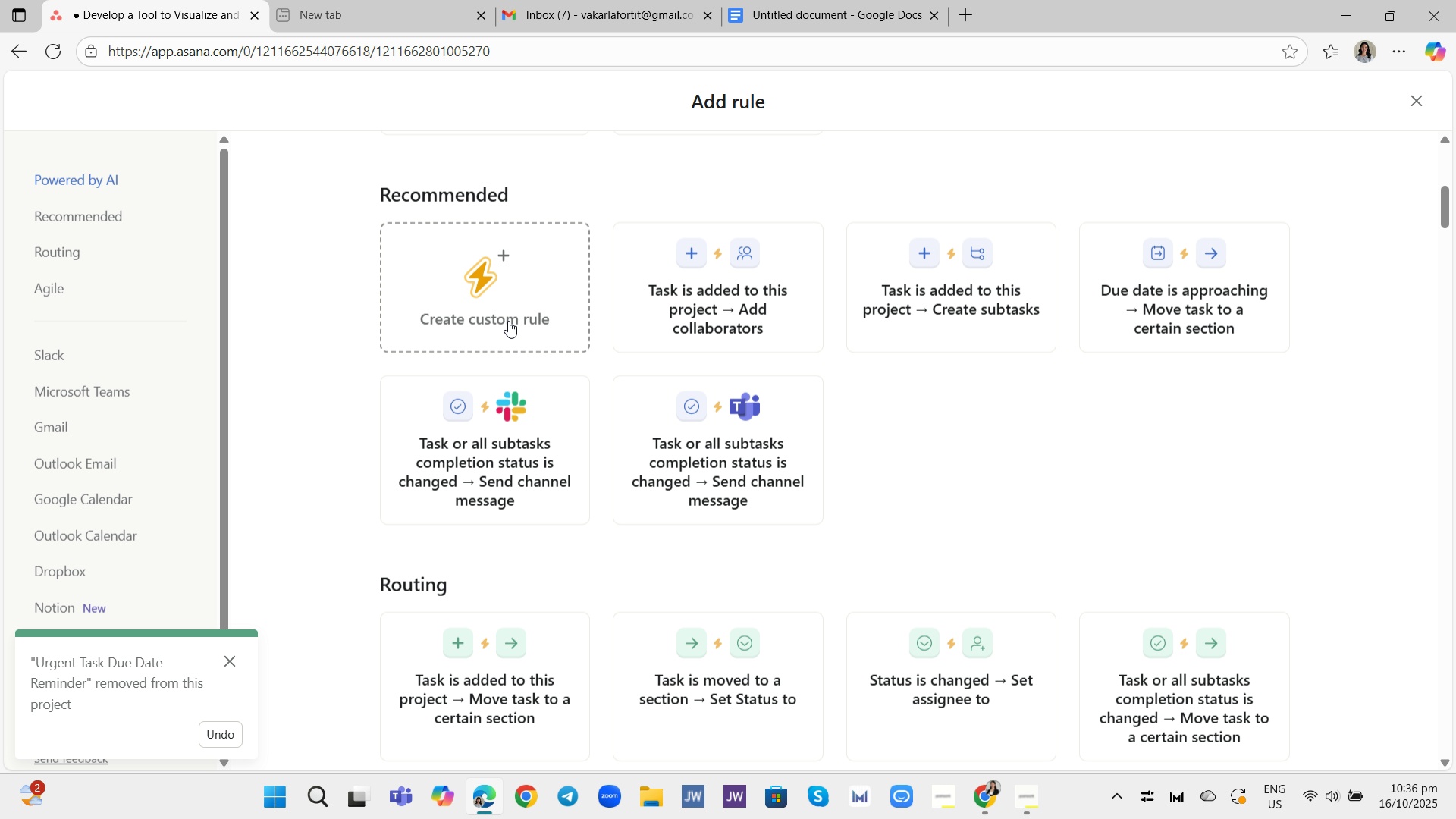 
left_click([508, 321])
 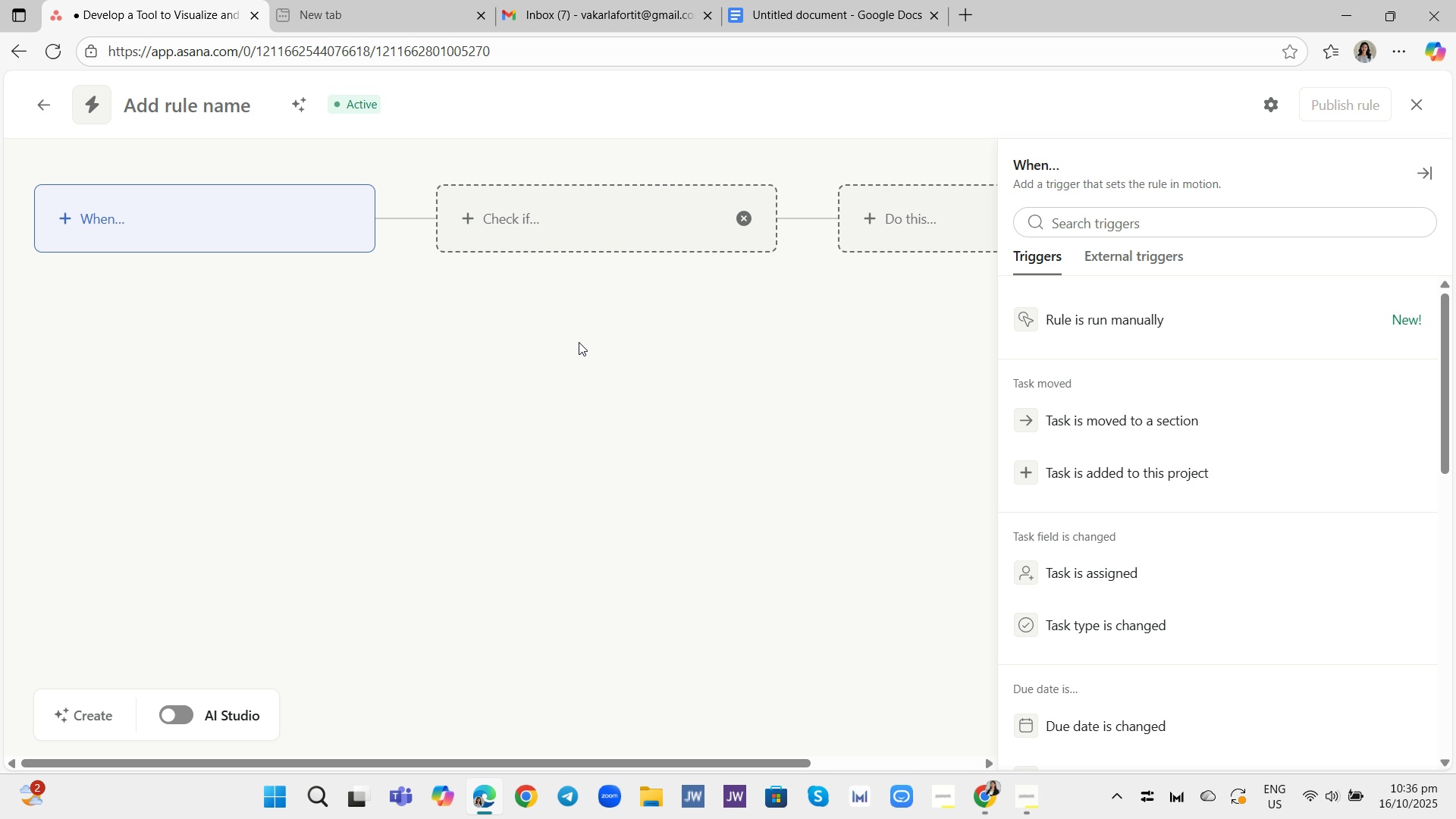 
wait(14.87)
 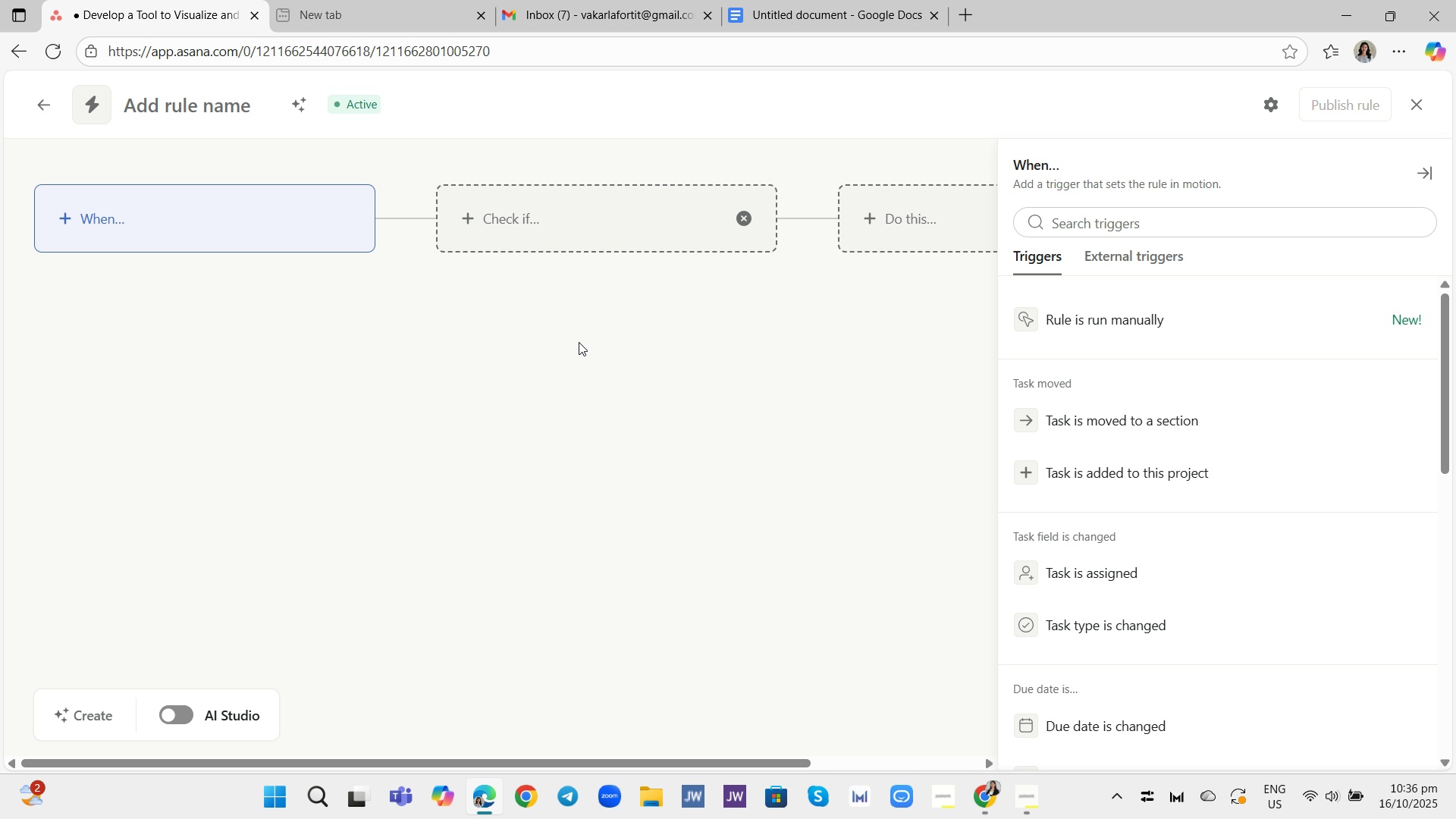 
scroll: coordinate [1145, 420], scroll_direction: down, amount: 6.0
 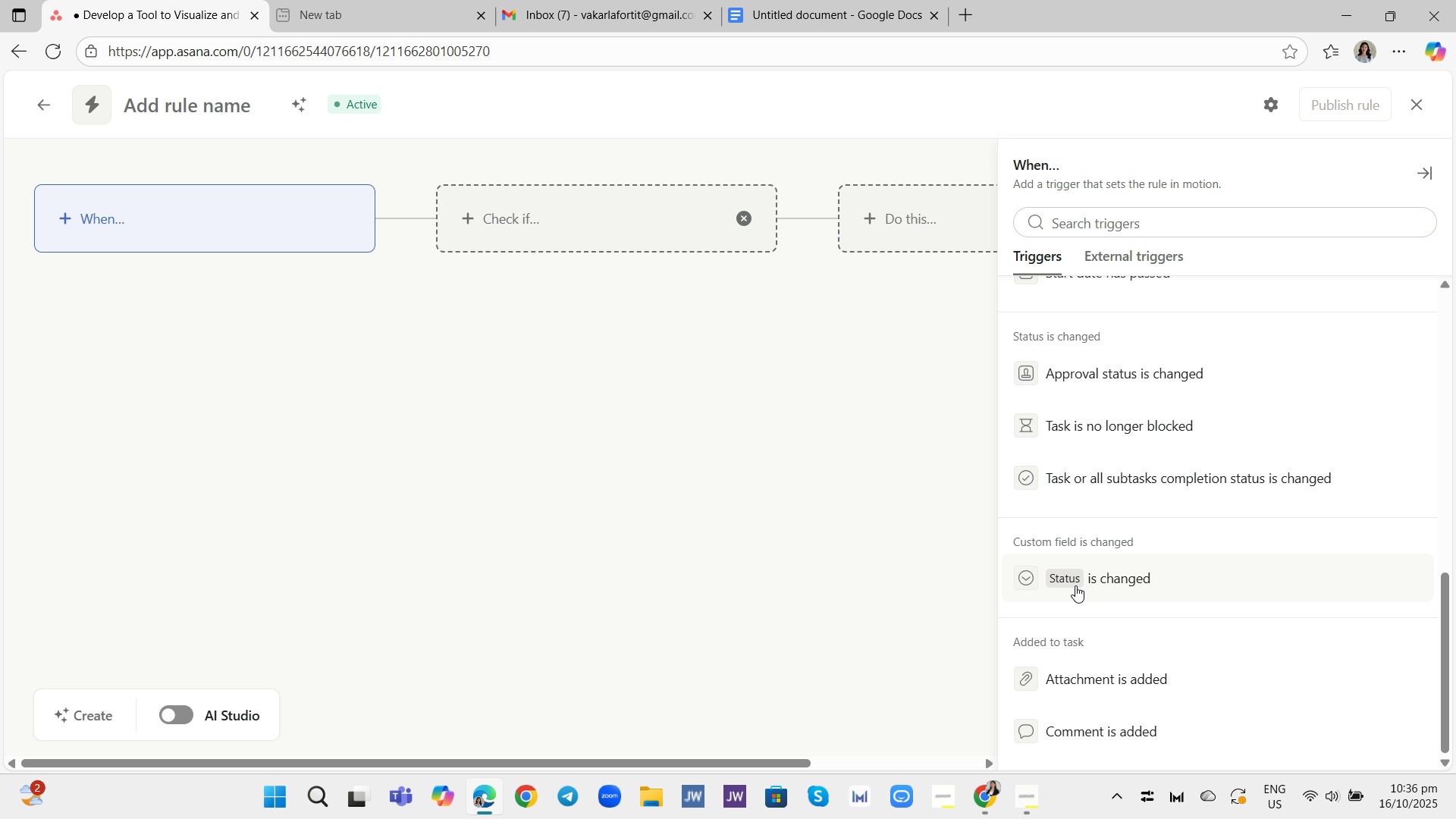 
left_click([1075, 585])
 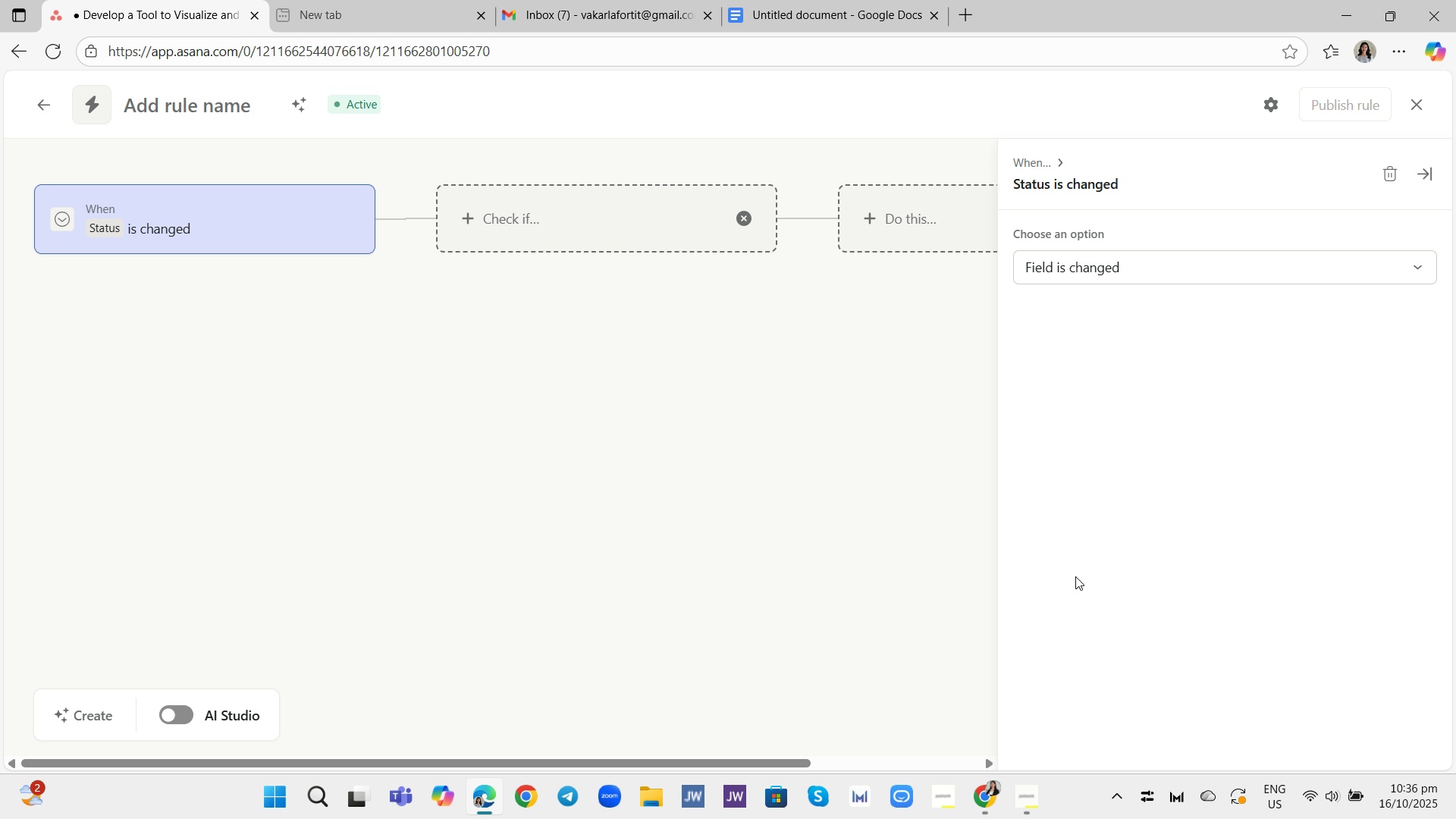 
left_click([1149, 253])
 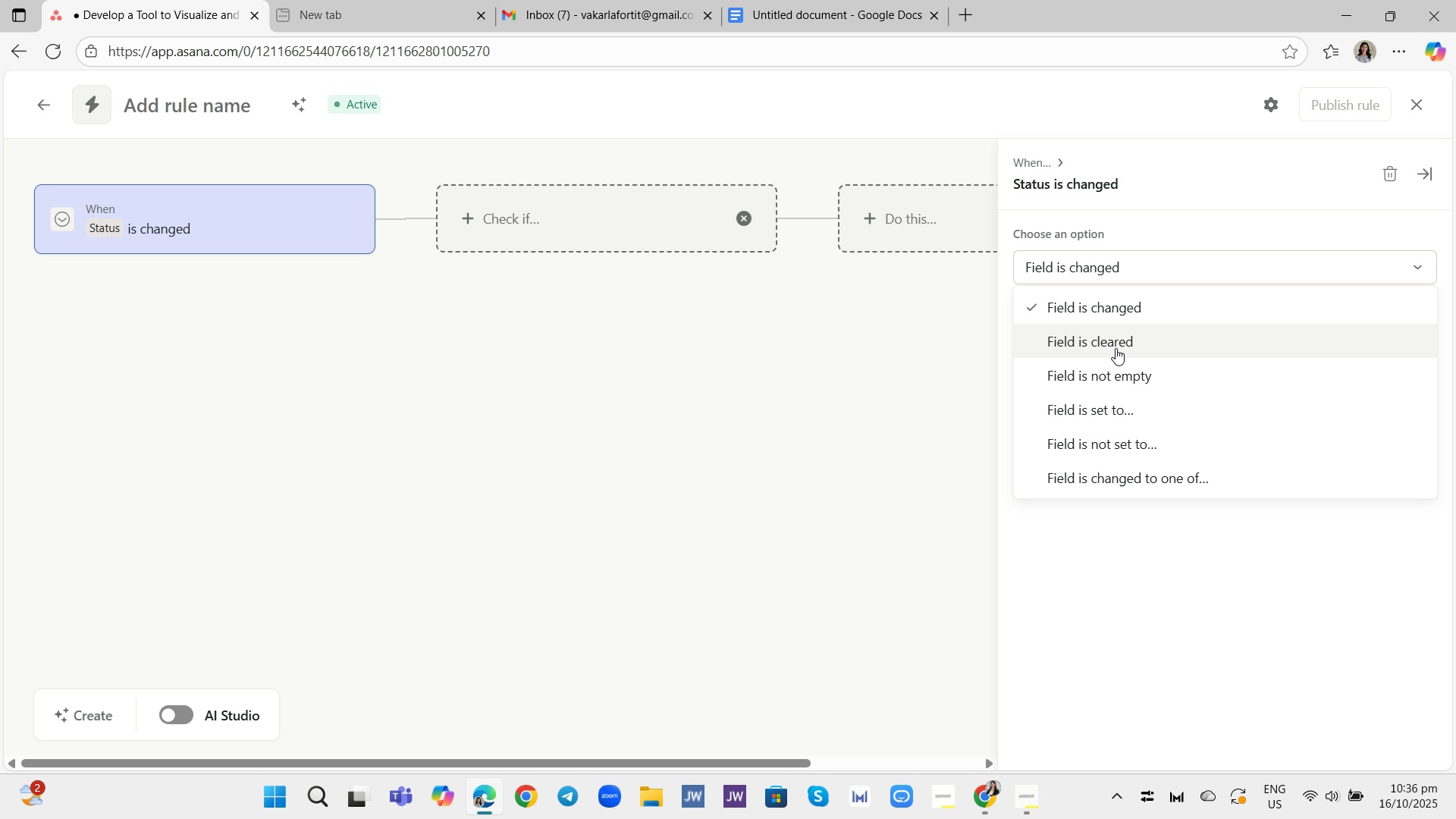 
left_click([1107, 406])
 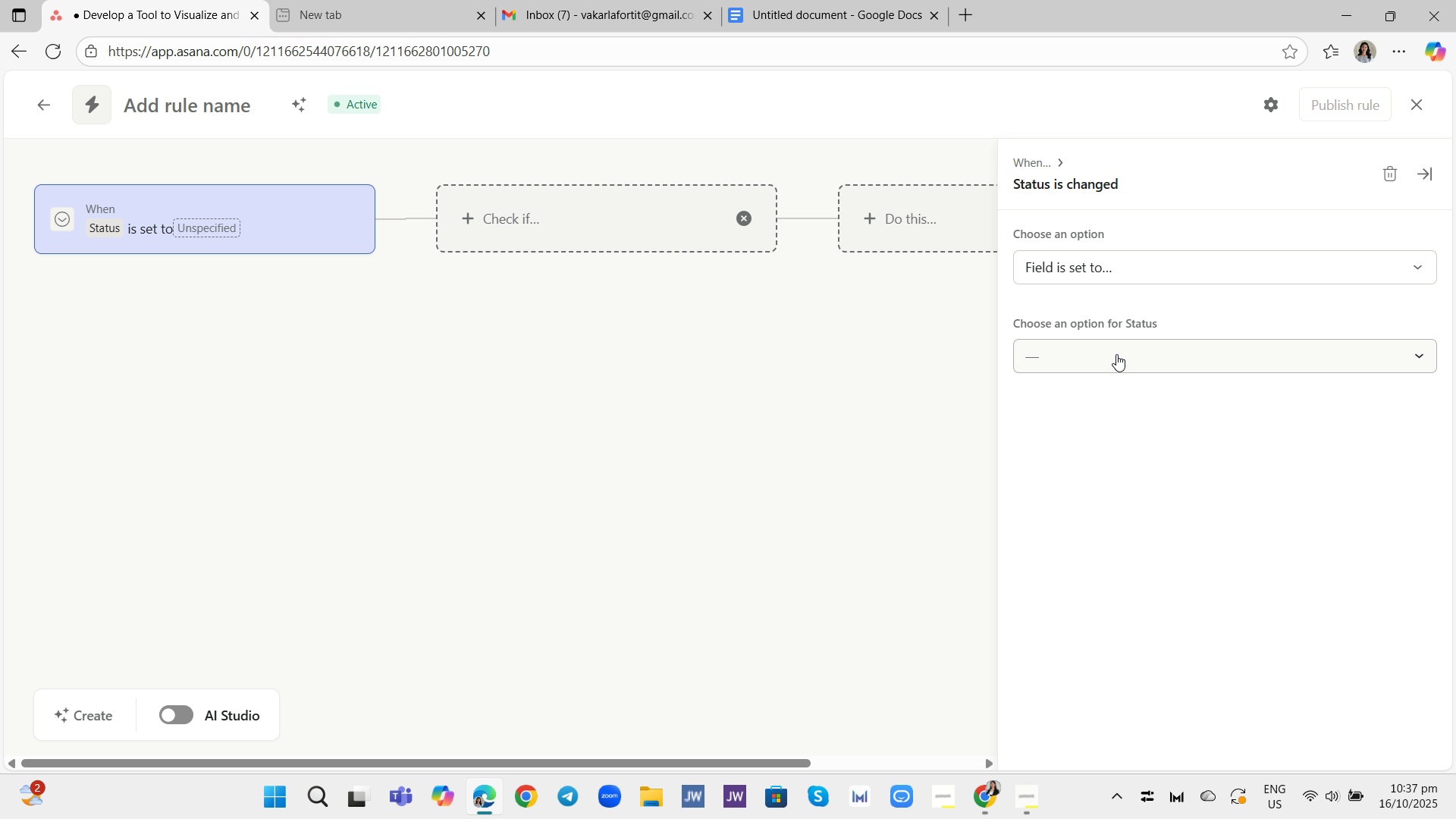 
left_click([1116, 353])
 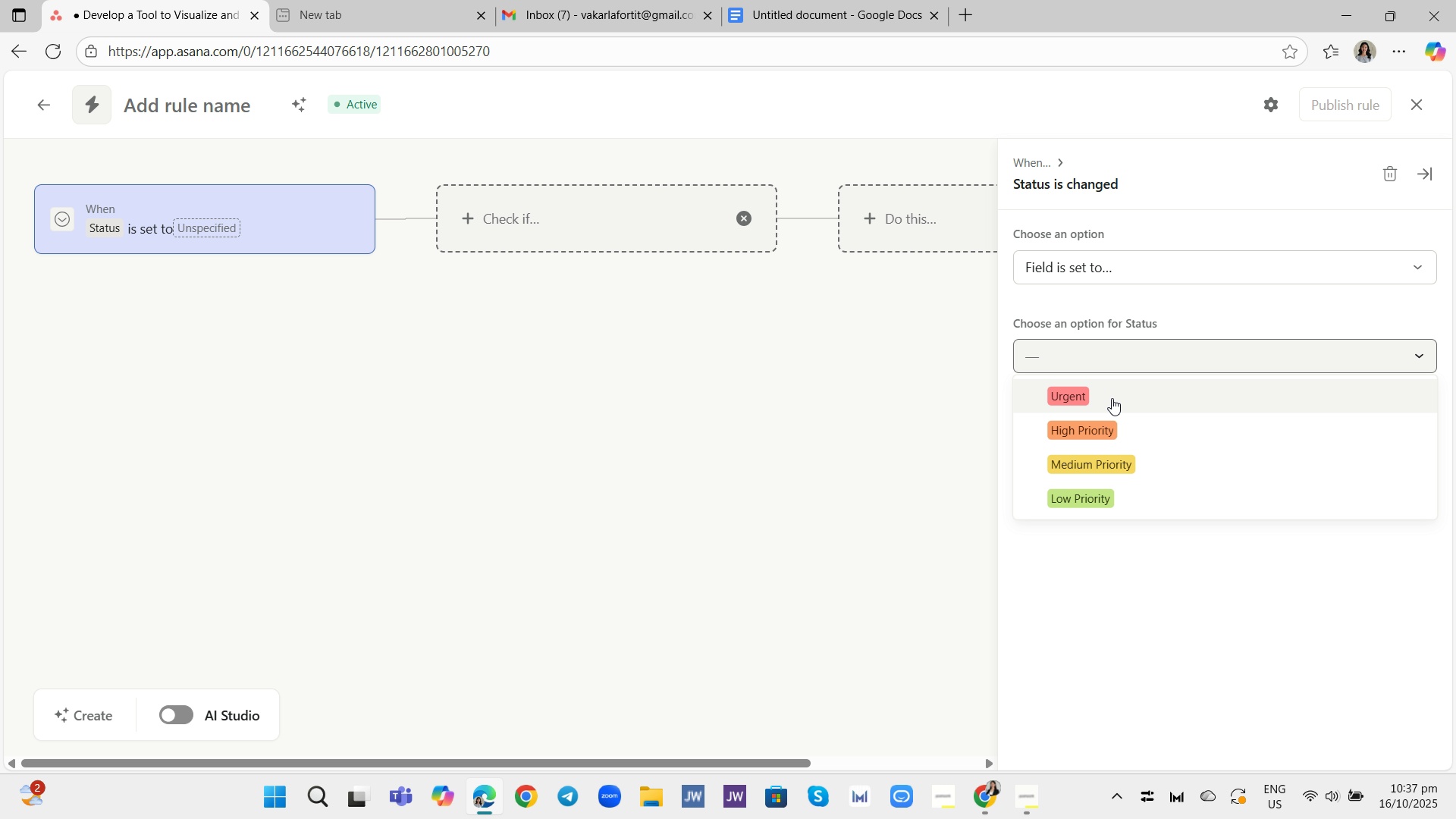 
wait(8.95)
 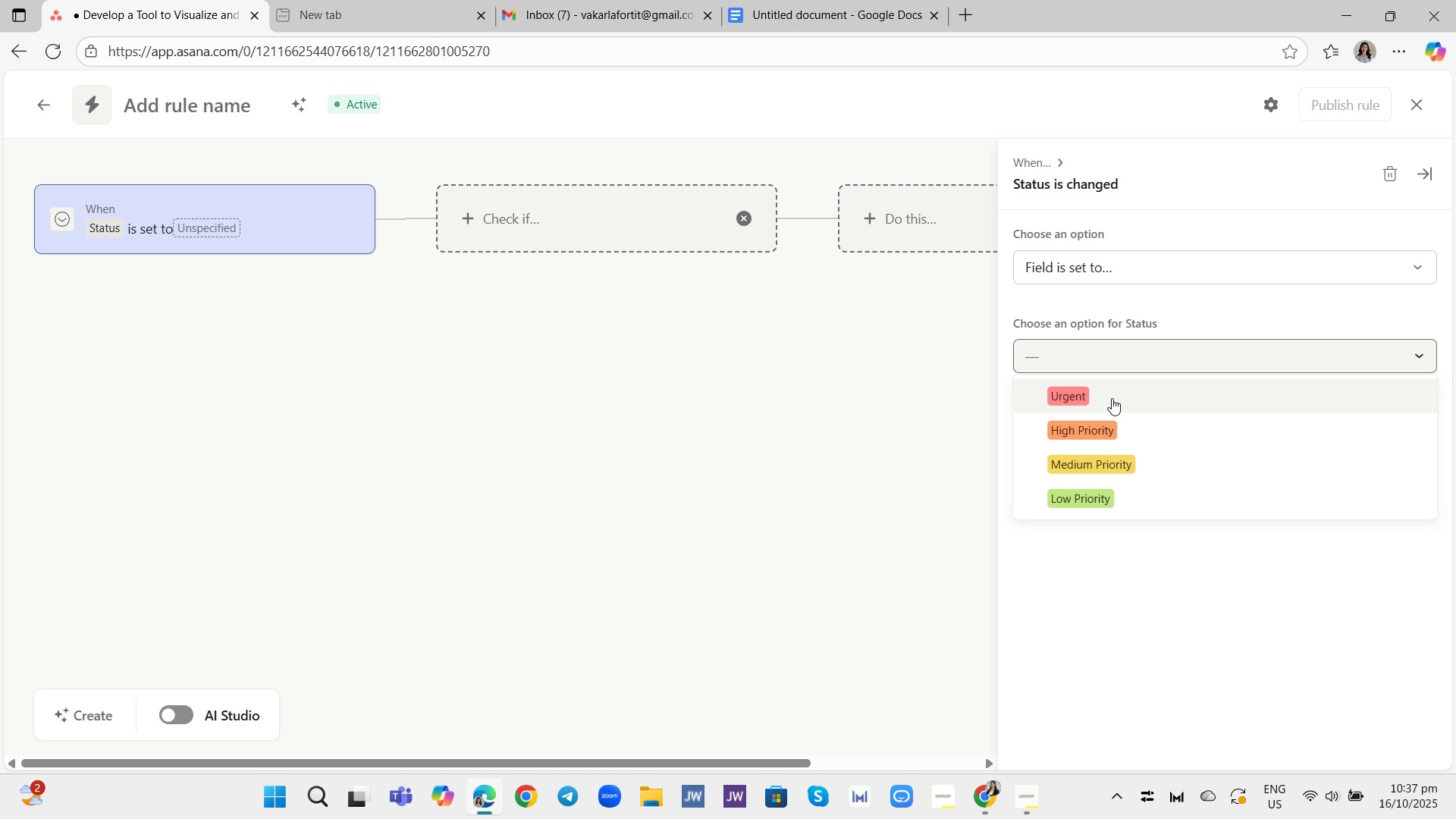 
left_click([1118, 263])
 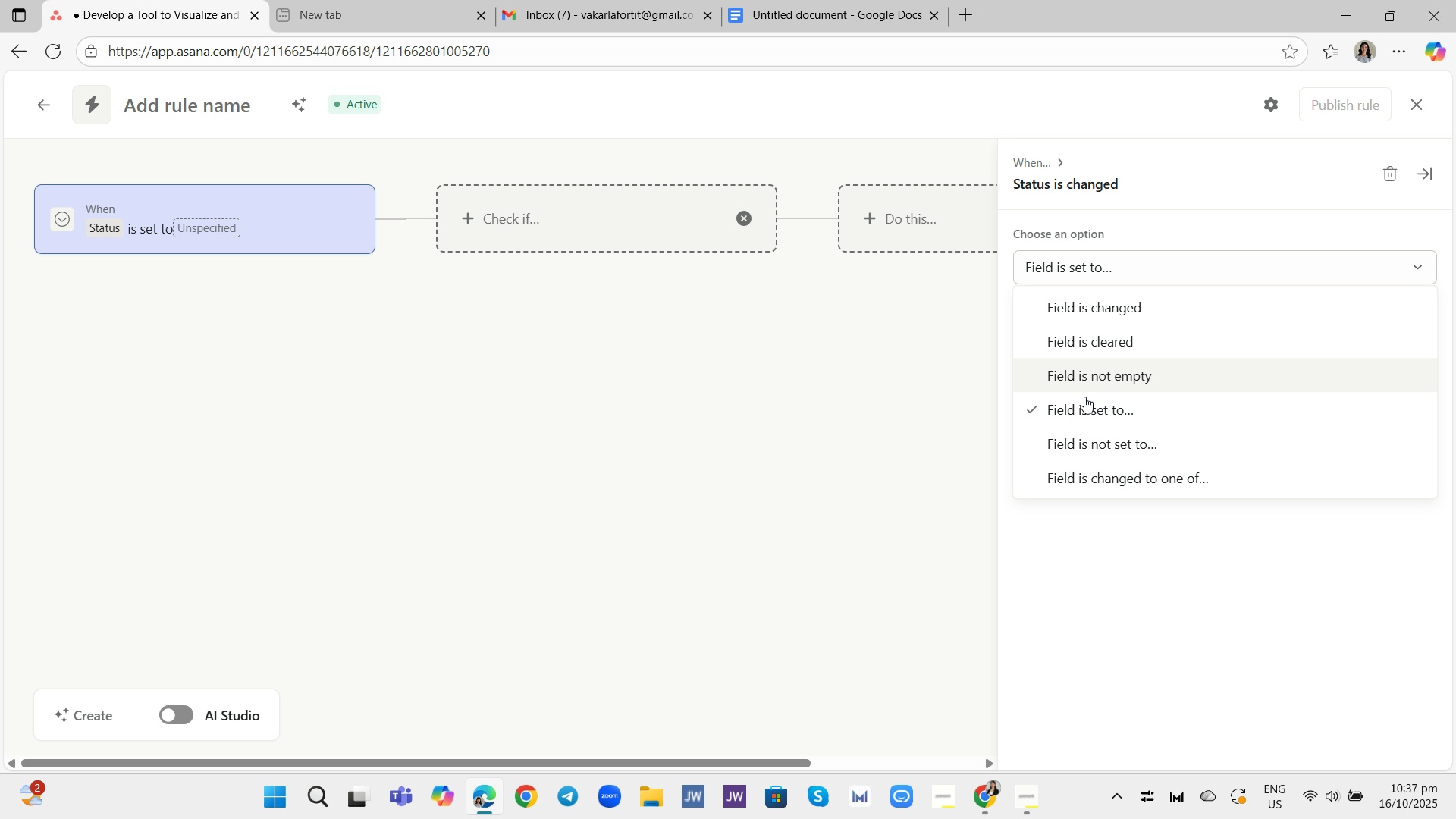 
left_click([1092, 475])
 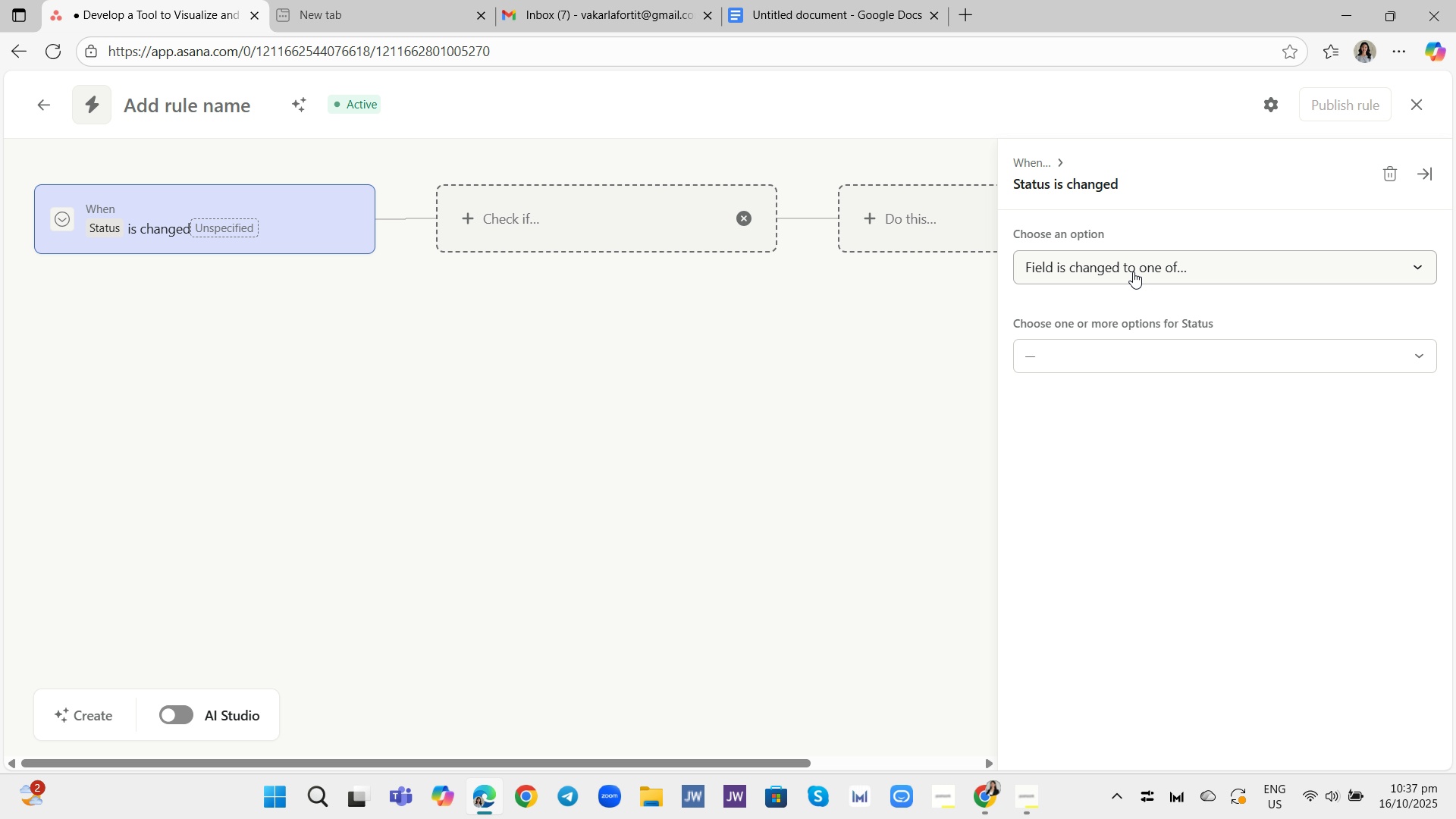 
left_click([1123, 356])
 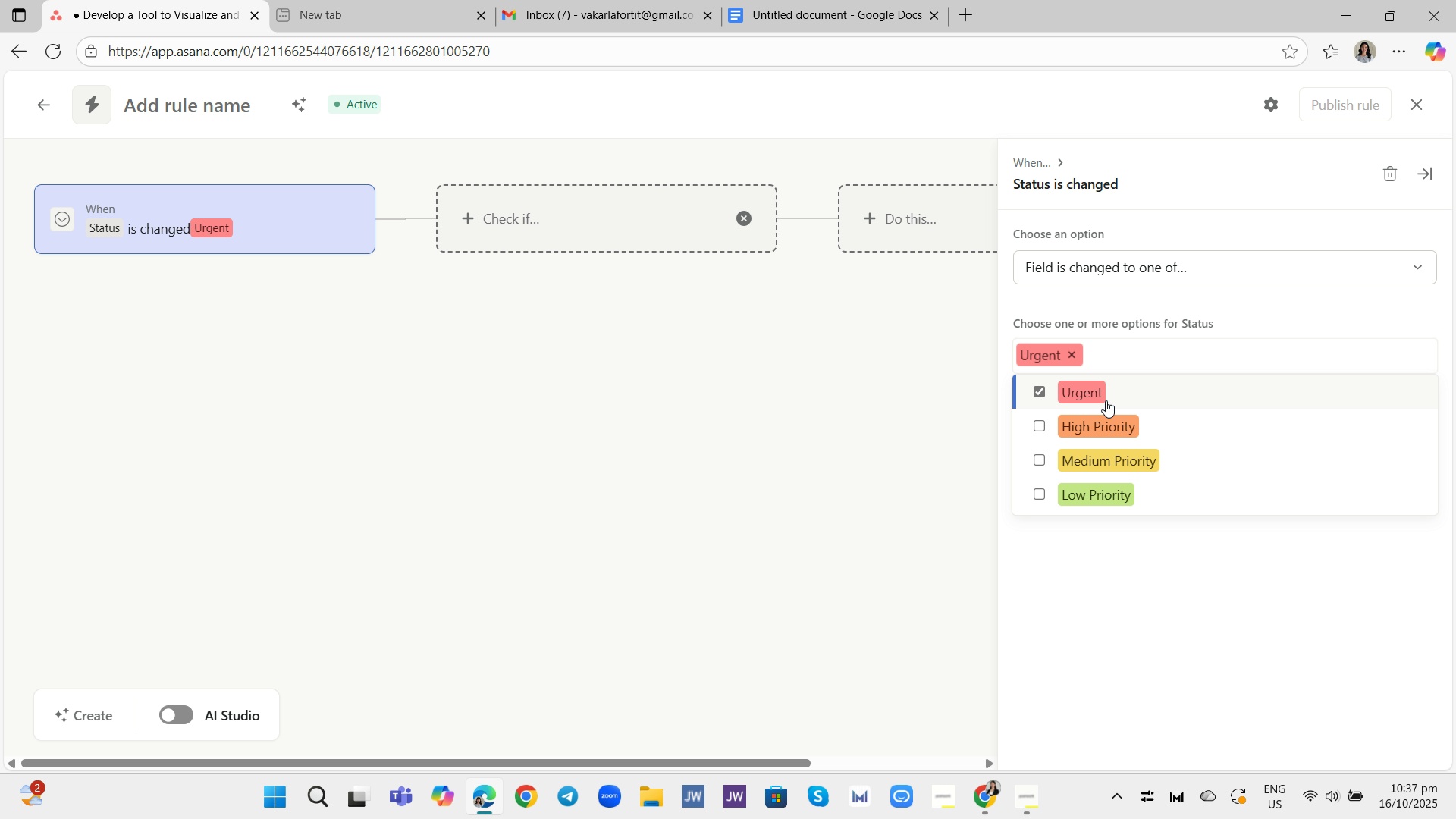 
left_click([1106, 400])
 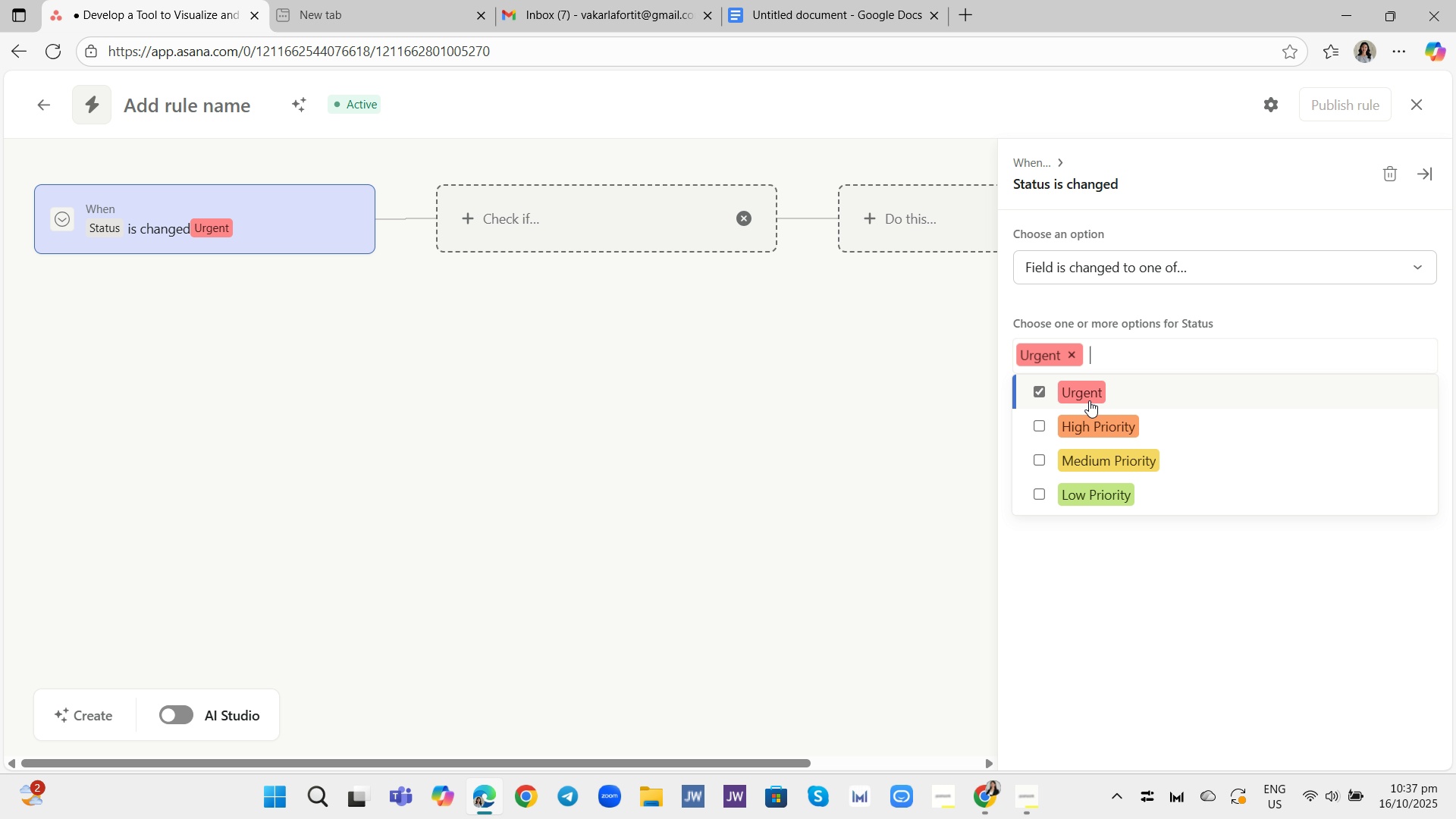 
wait(7.29)
 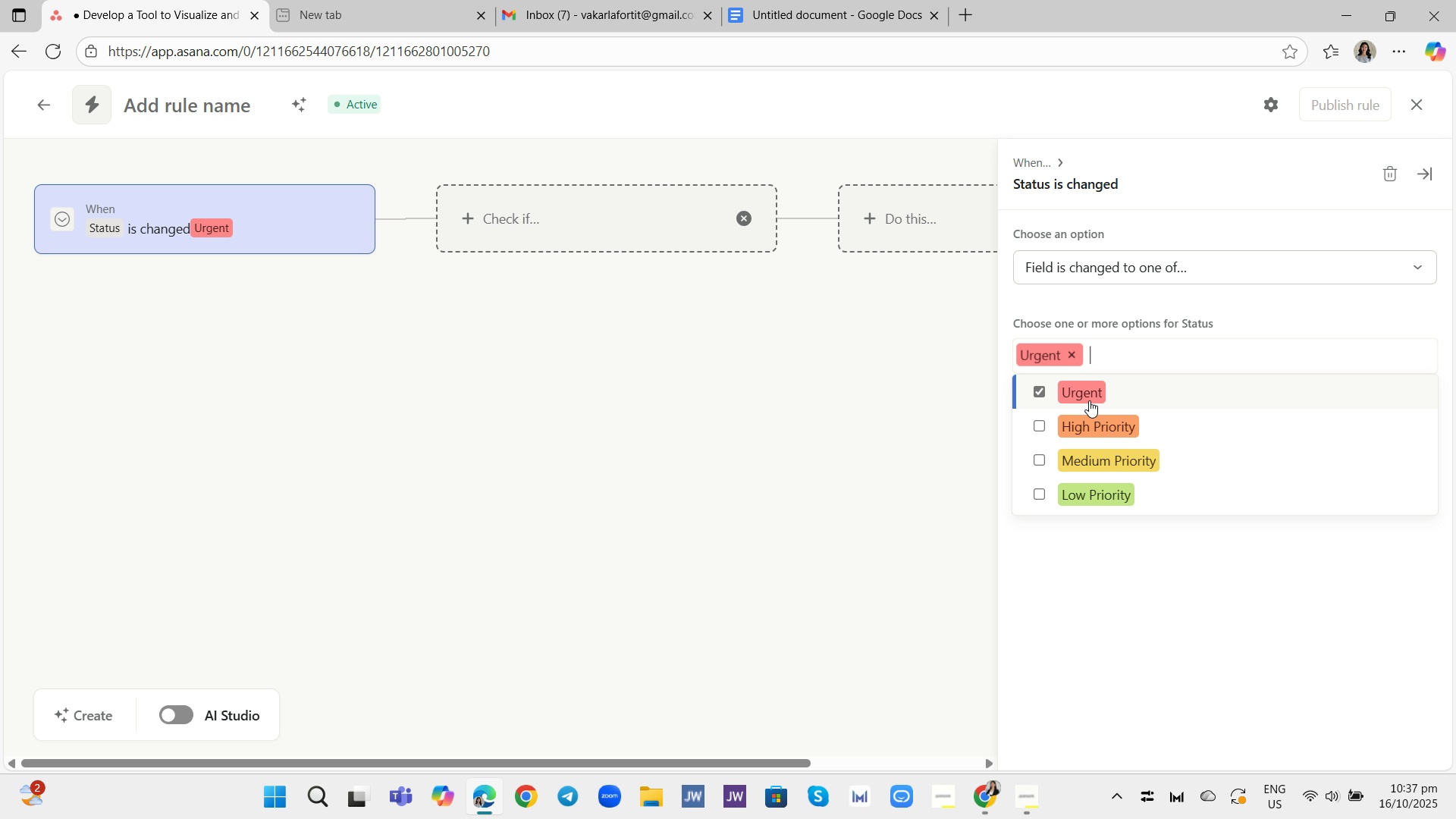 
left_click([940, 375])
 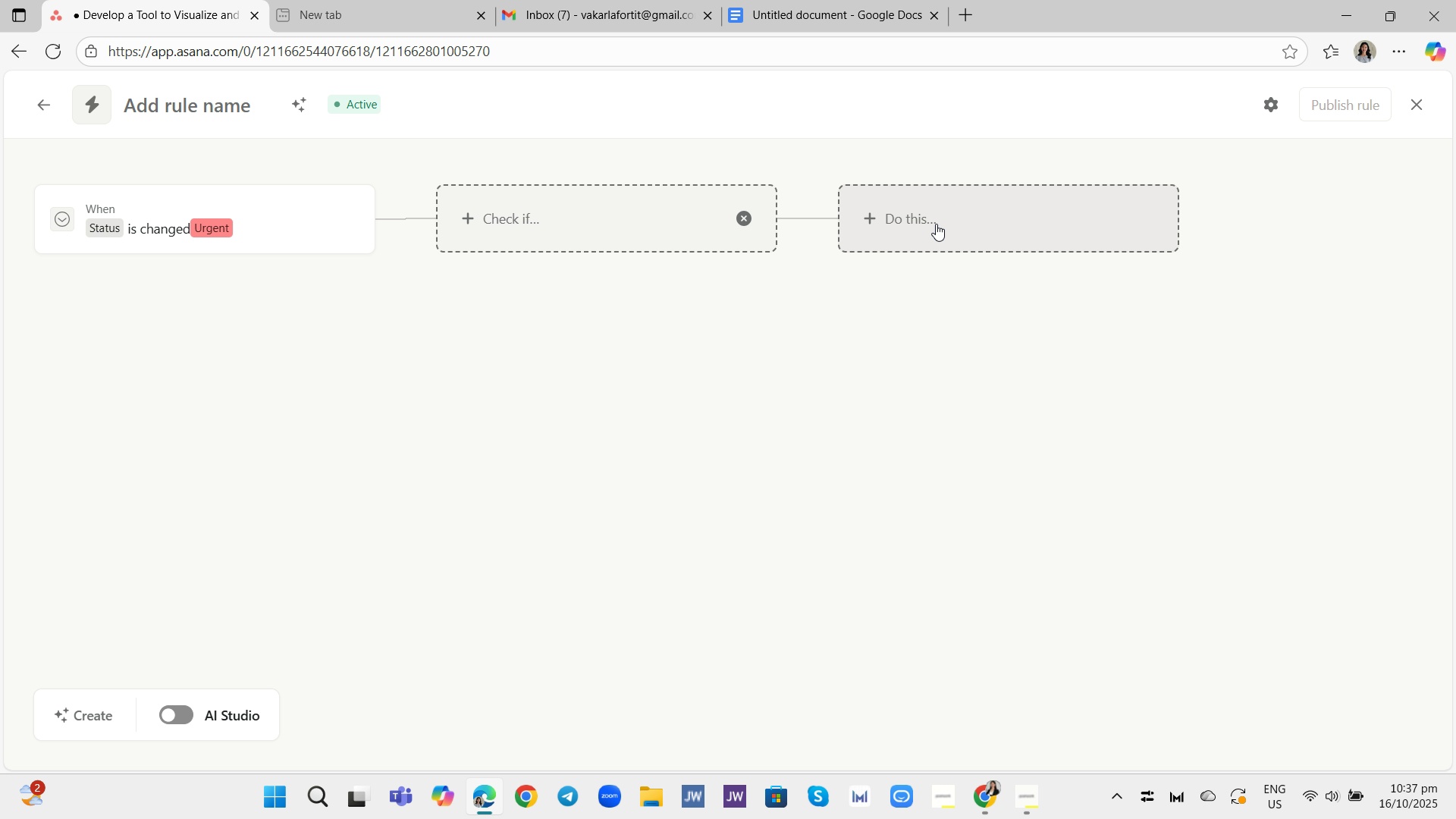 
left_click([936, 224])
 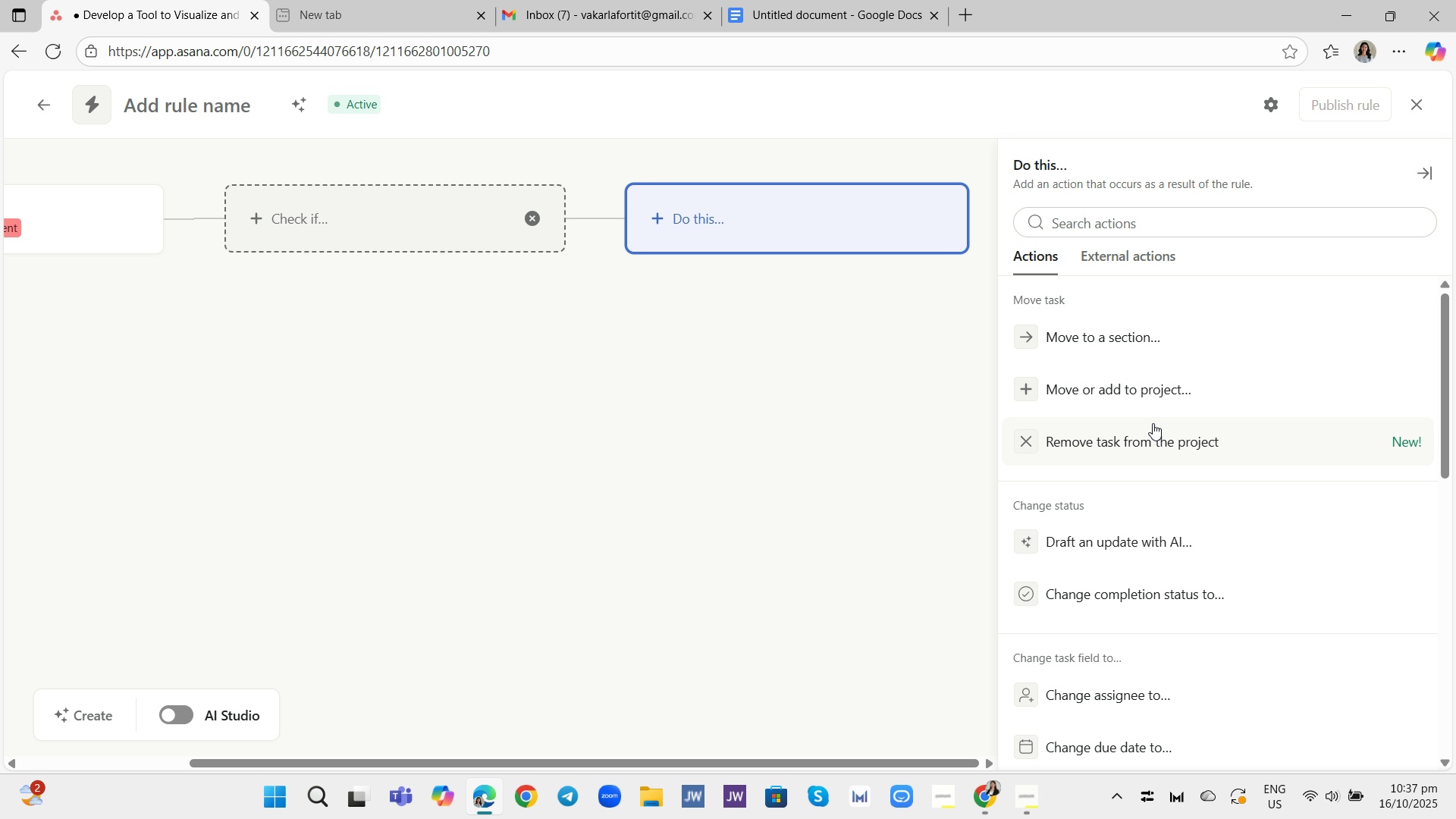 
wait(10.51)
 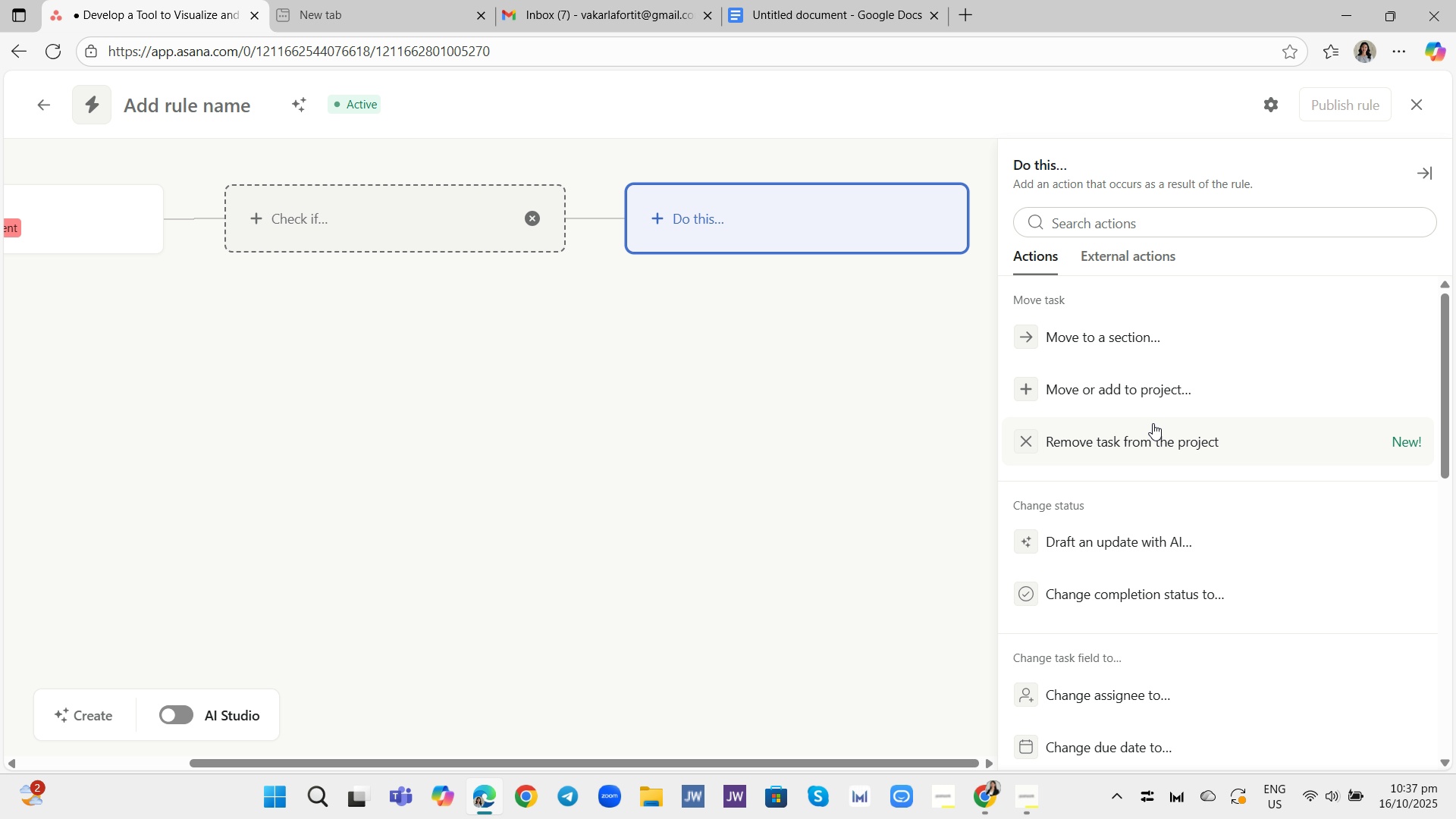 
mouse_move([1214, 327])
 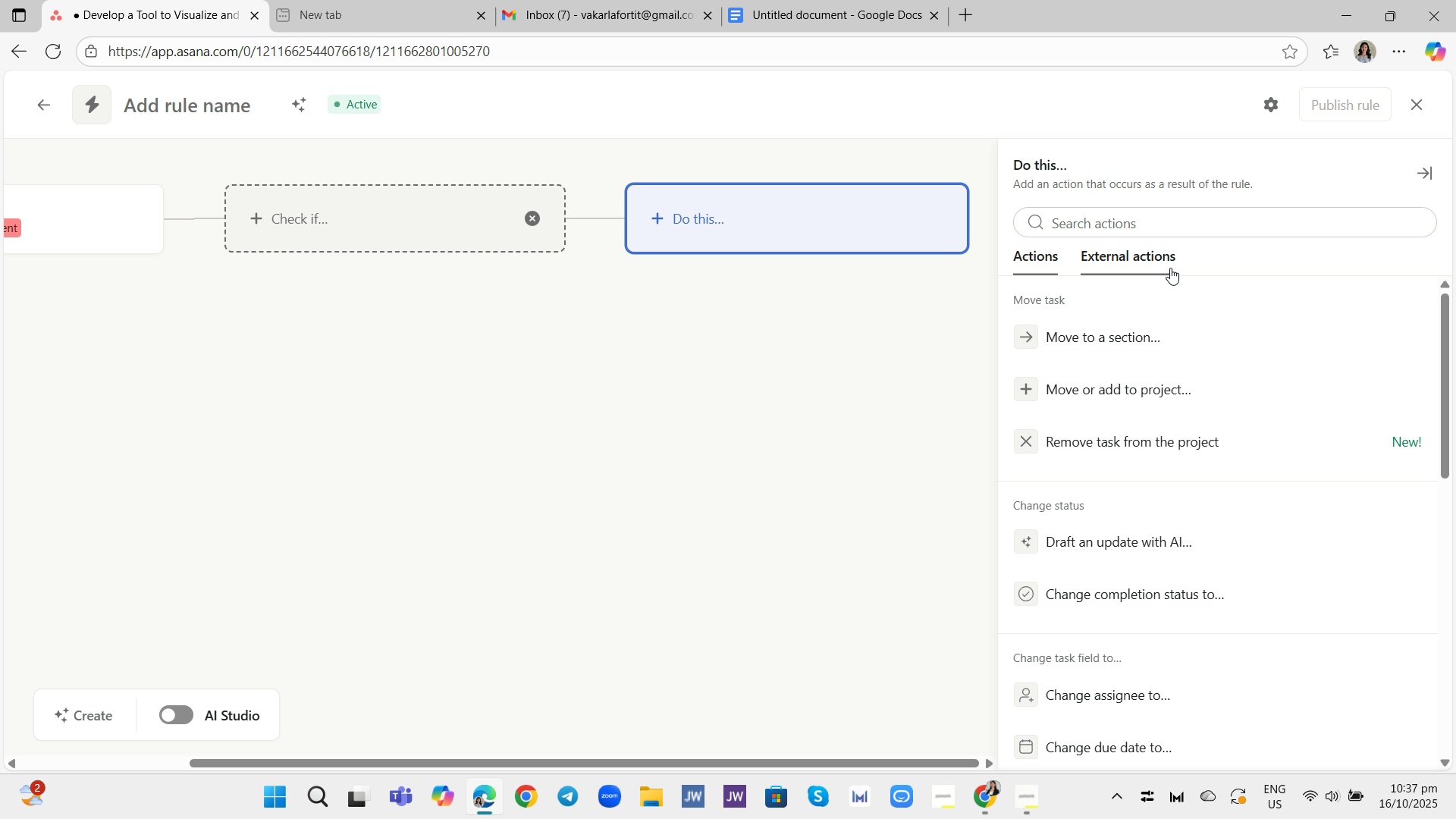 
scroll: coordinate [1146, 526], scroll_direction: down, amount: 7.0
 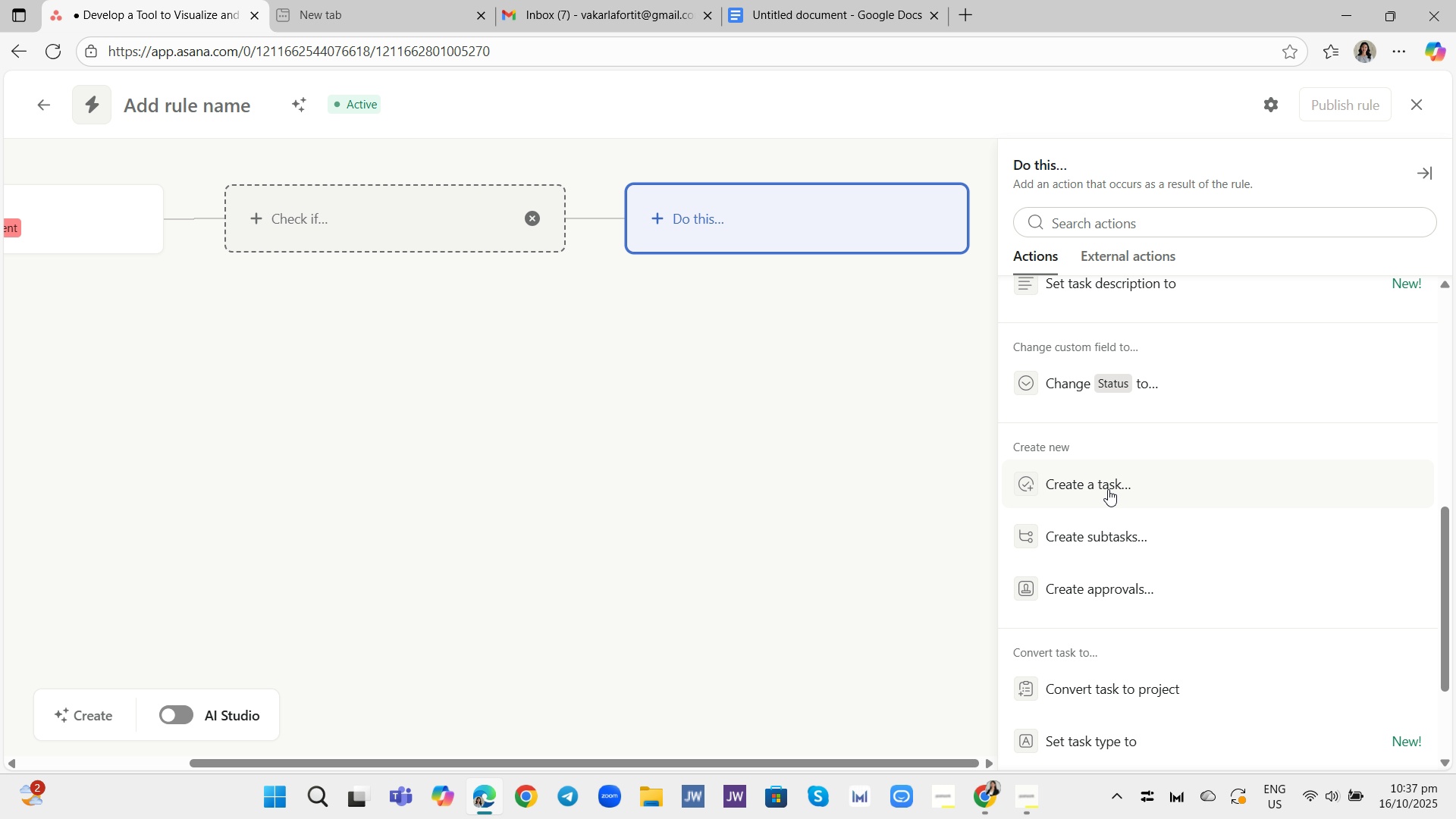 
wait(16.52)
 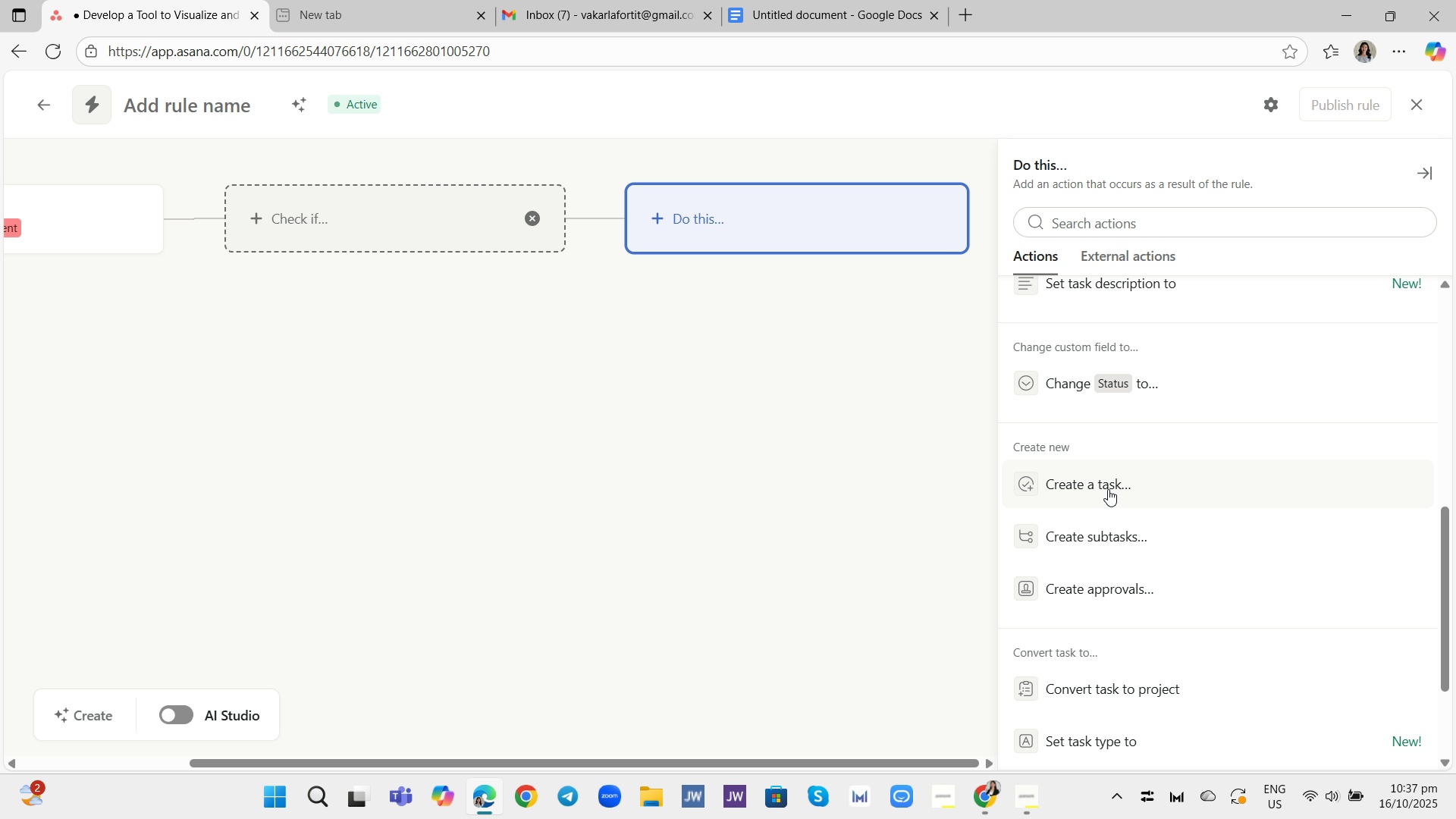 
scroll: coordinate [1127, 504], scroll_direction: down, amount: 6.0
 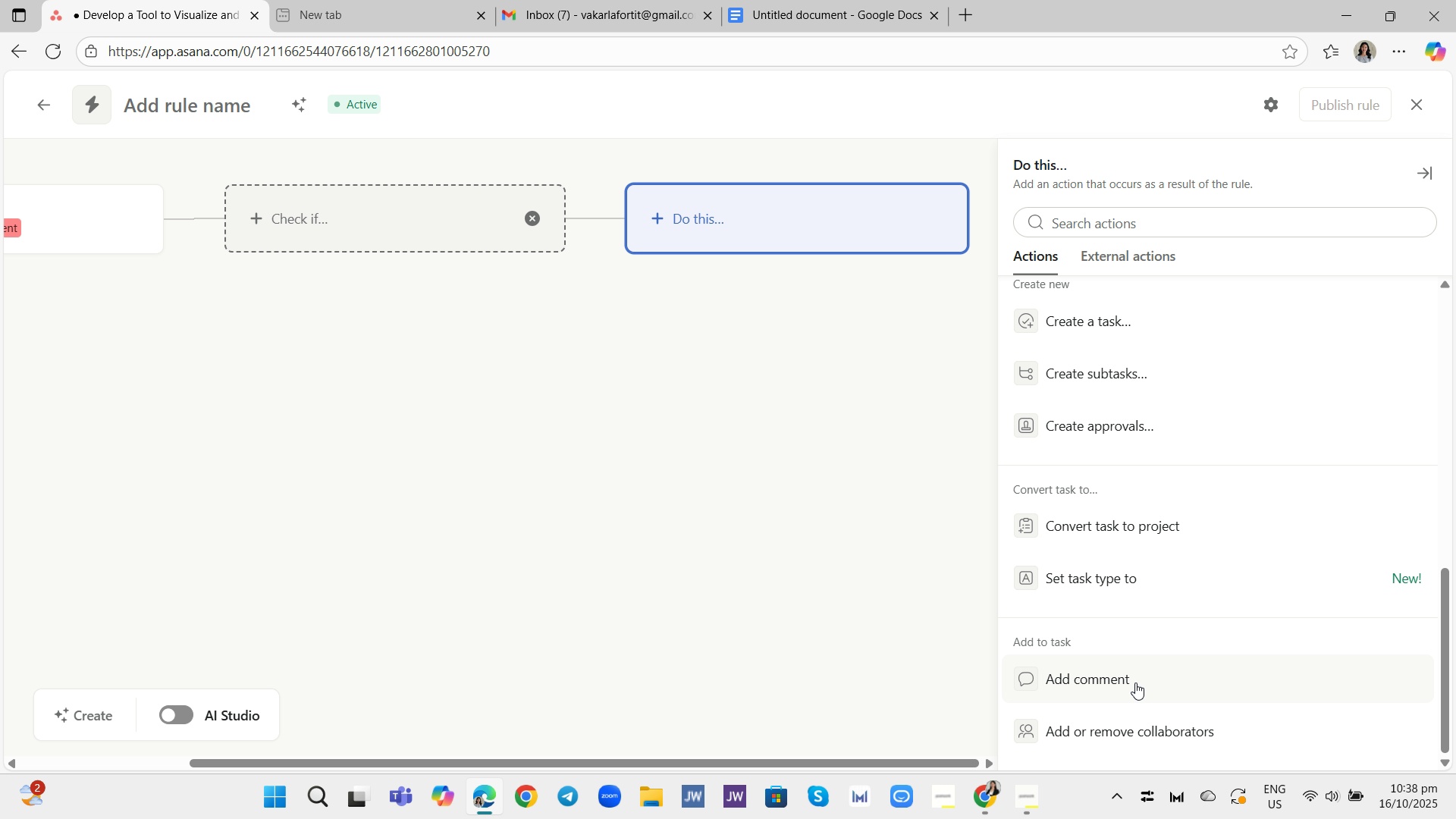 
scroll: coordinate [1149, 651], scroll_direction: up, amount: 1.0
 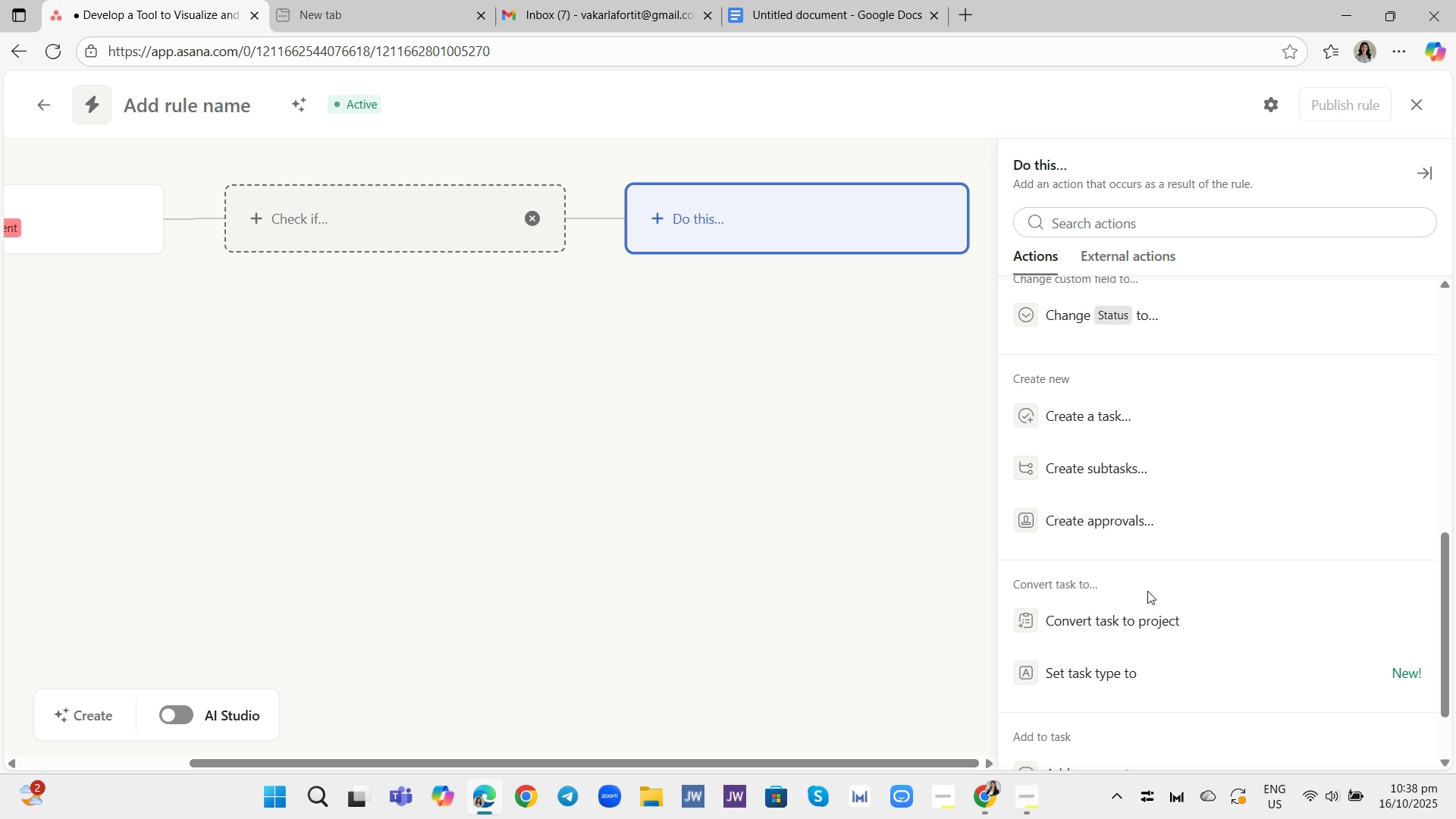 
wait(22.27)
 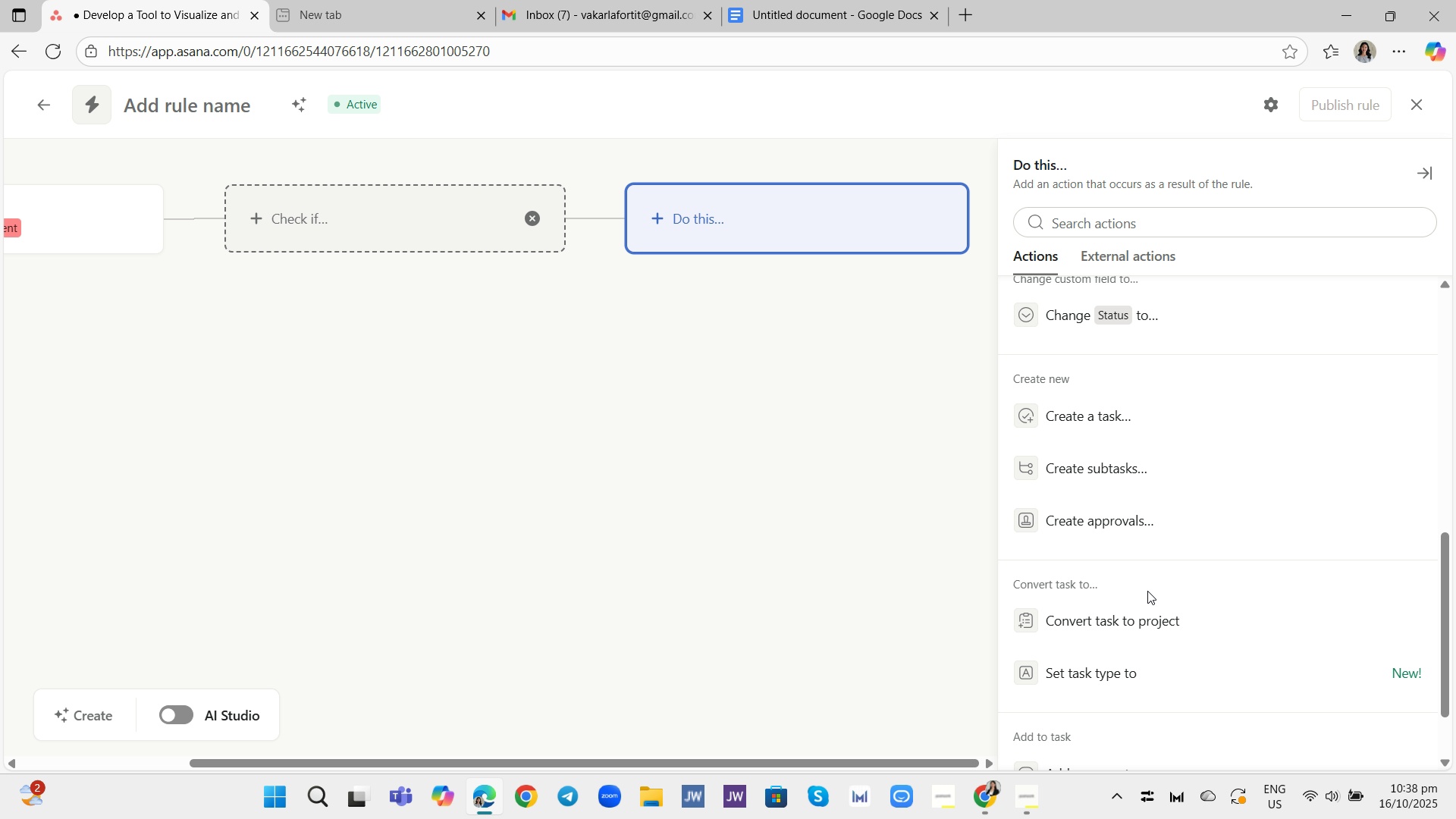 
scroll: coordinate [1144, 582], scroll_direction: down, amount: 1.0
 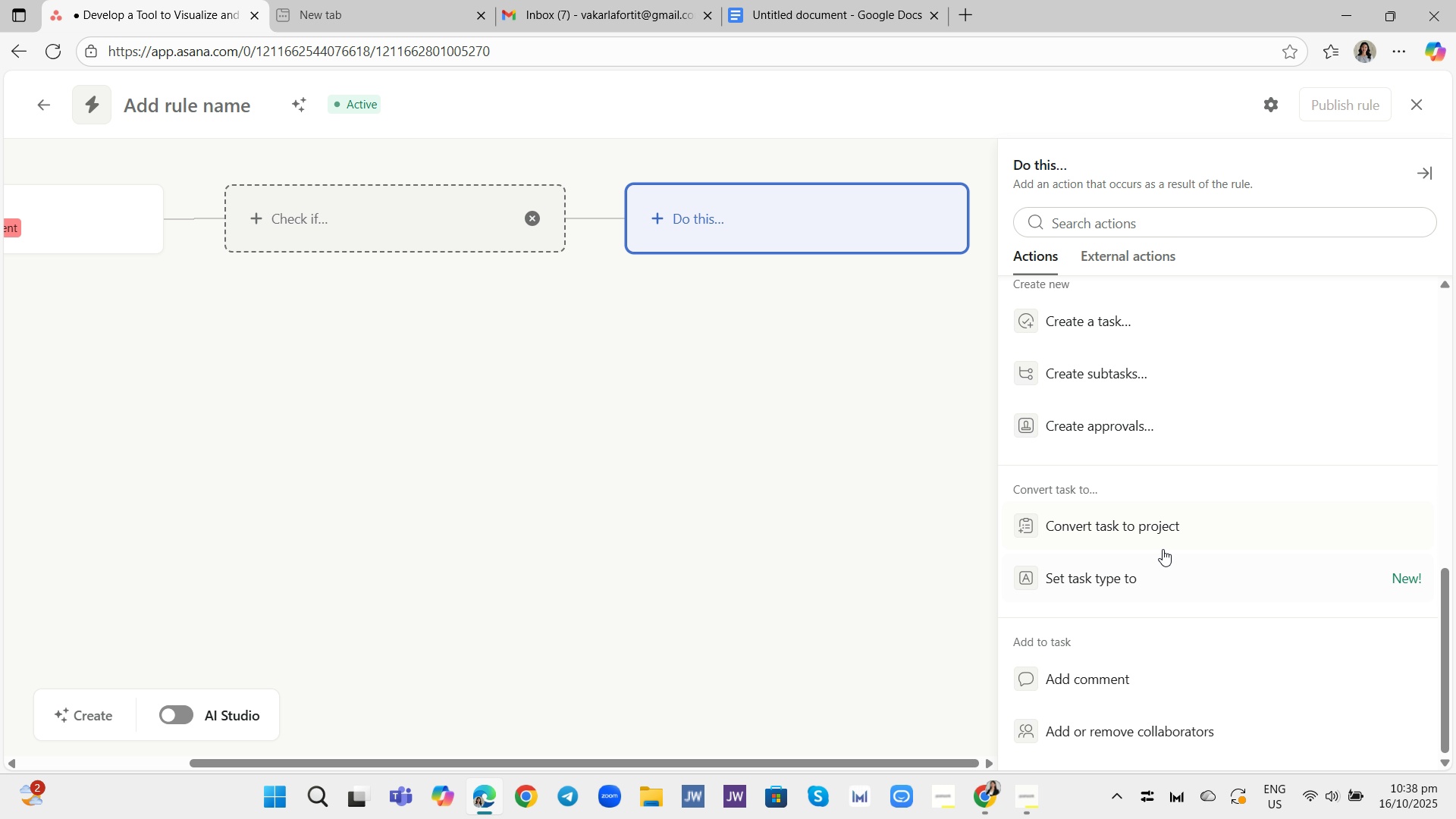 
scroll: coordinate [1176, 515], scroll_direction: up, amount: 2.0
 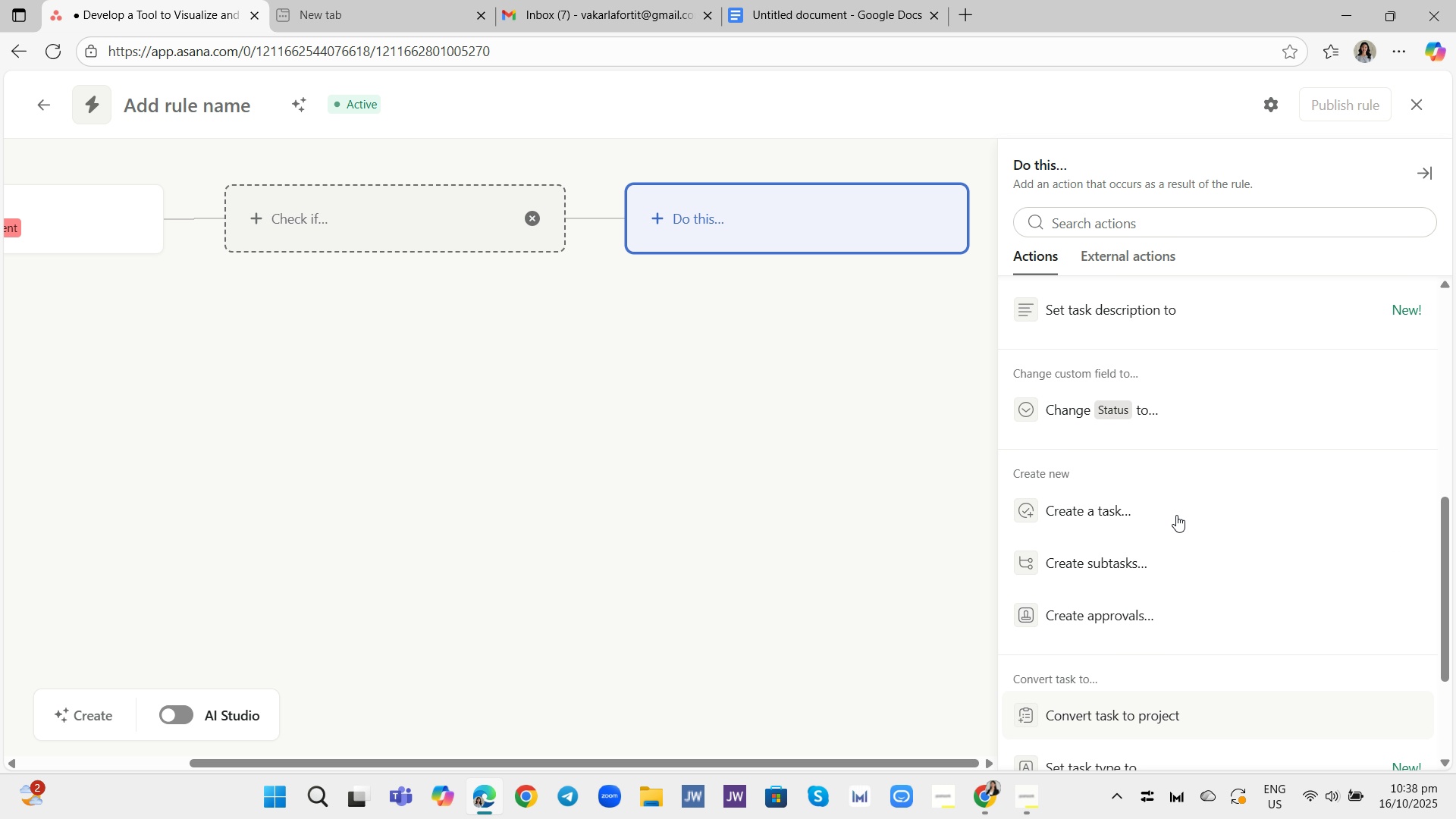 
mouse_move([1169, 497])
 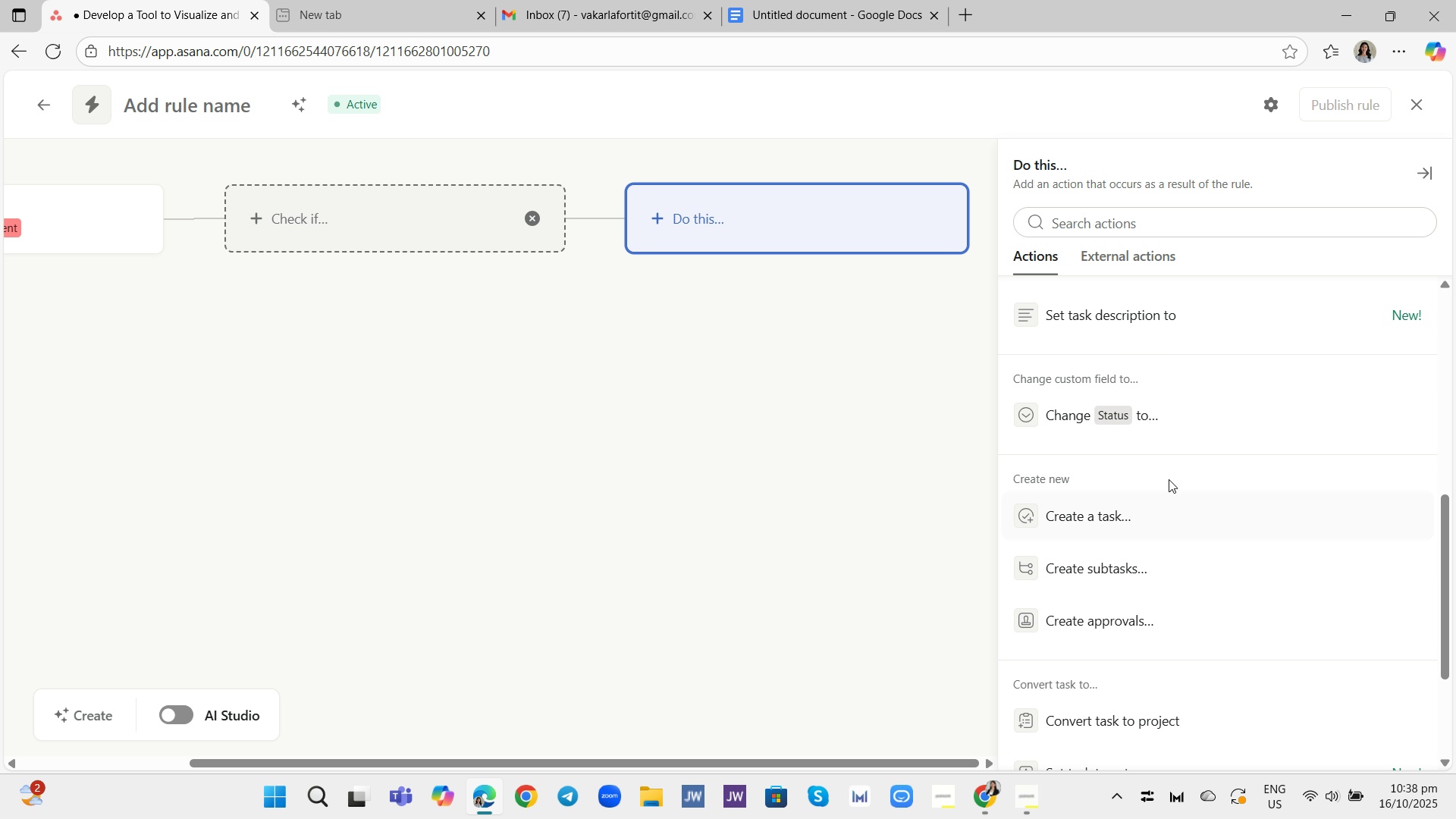 
scroll: coordinate [1167, 386], scroll_direction: up, amount: 4.0
 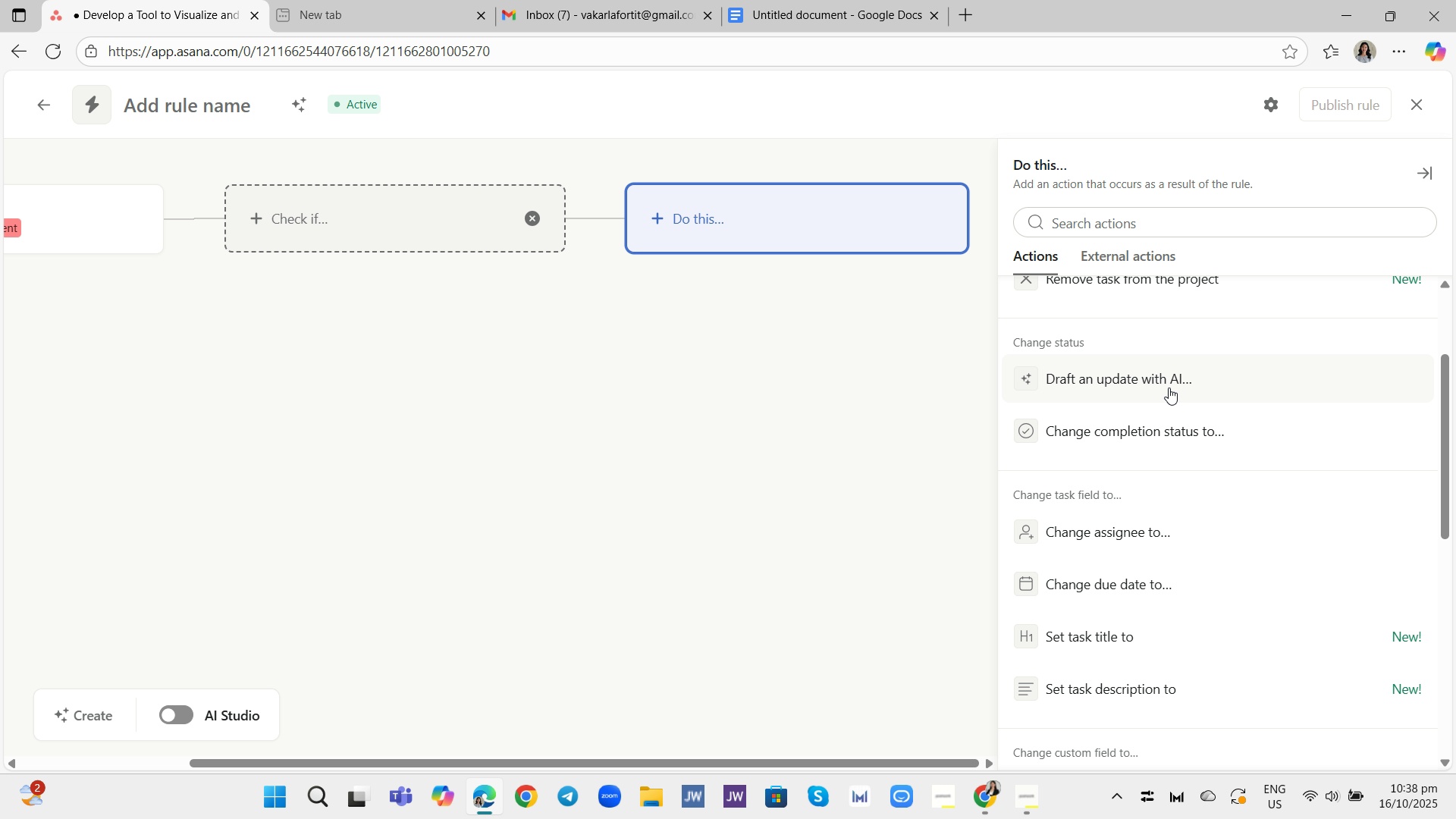 
mouse_move([1169, 414])
 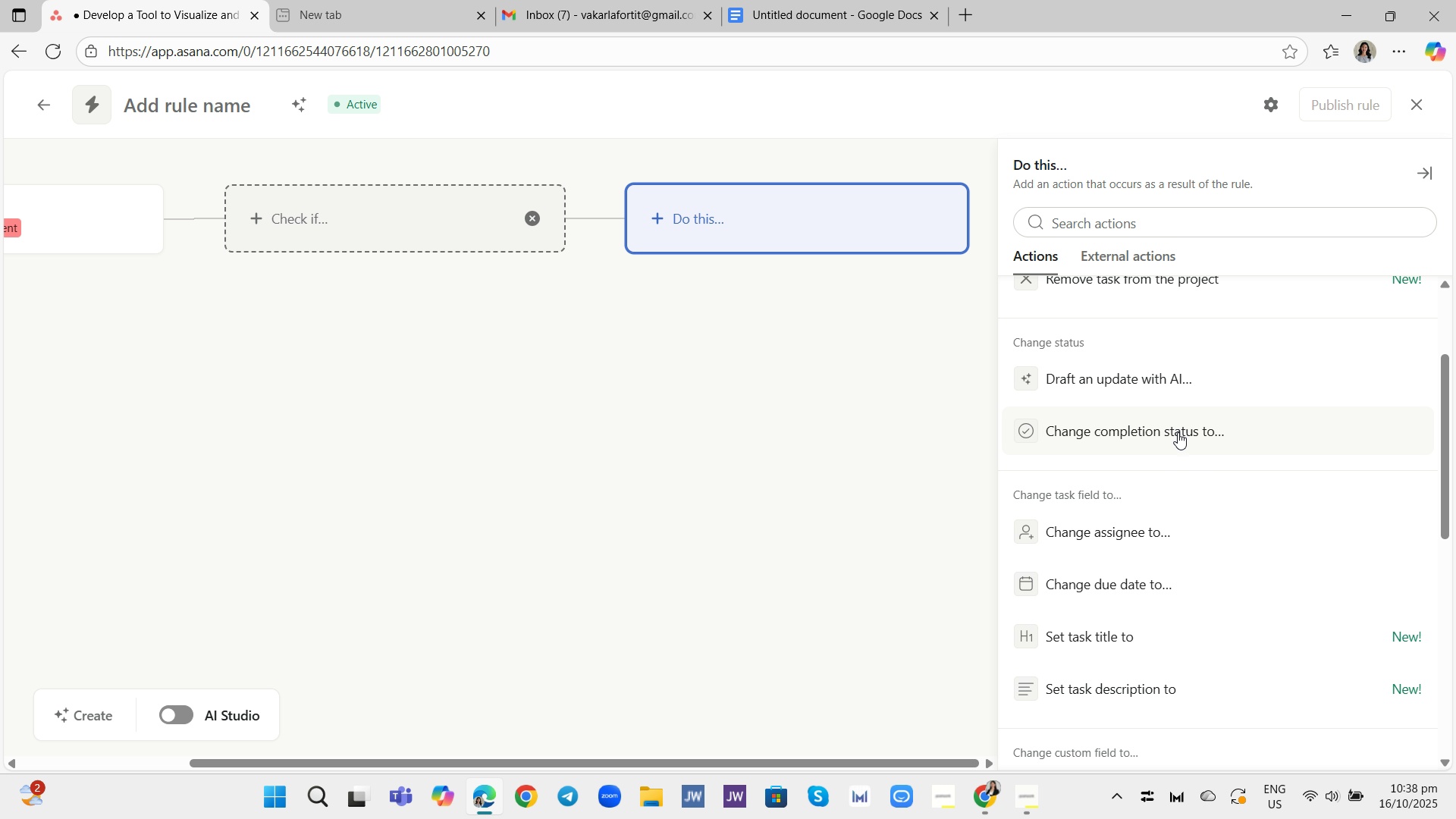 
scroll: coordinate [1178, 433], scroll_direction: up, amount: 4.0
 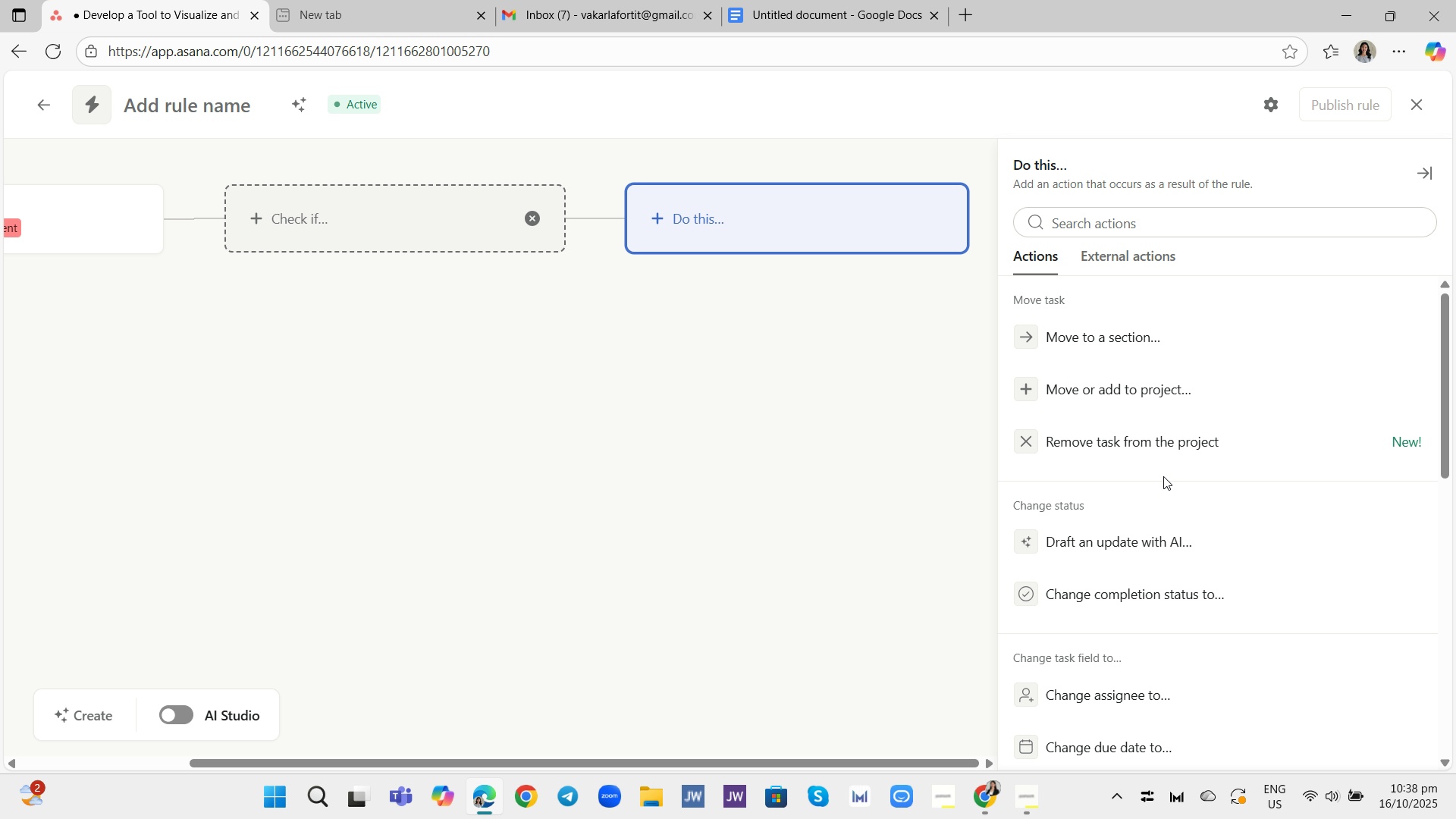 
mouse_move([1163, 447])
 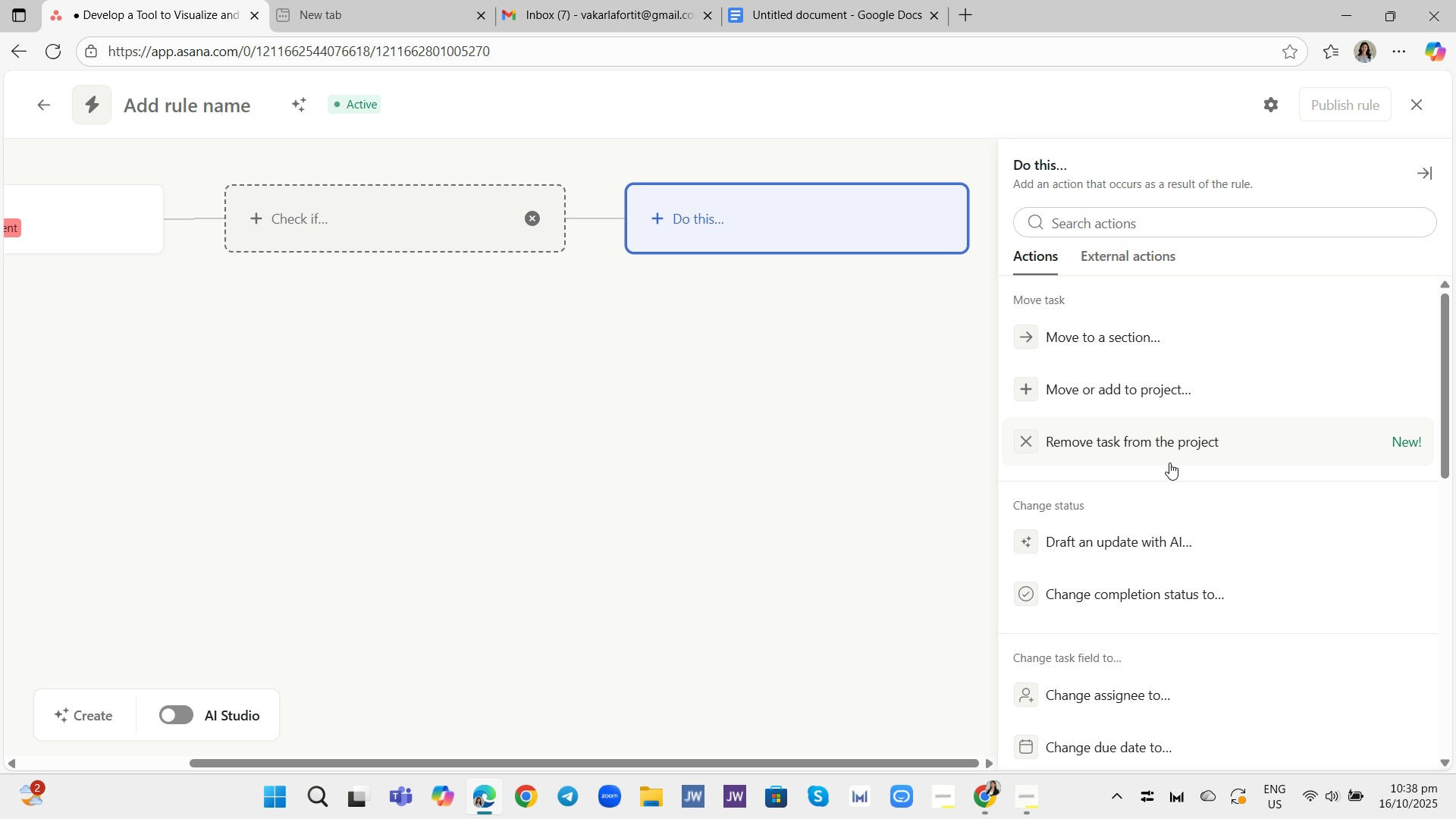 
scroll: coordinate [1148, 488], scroll_direction: down, amount: 3.0